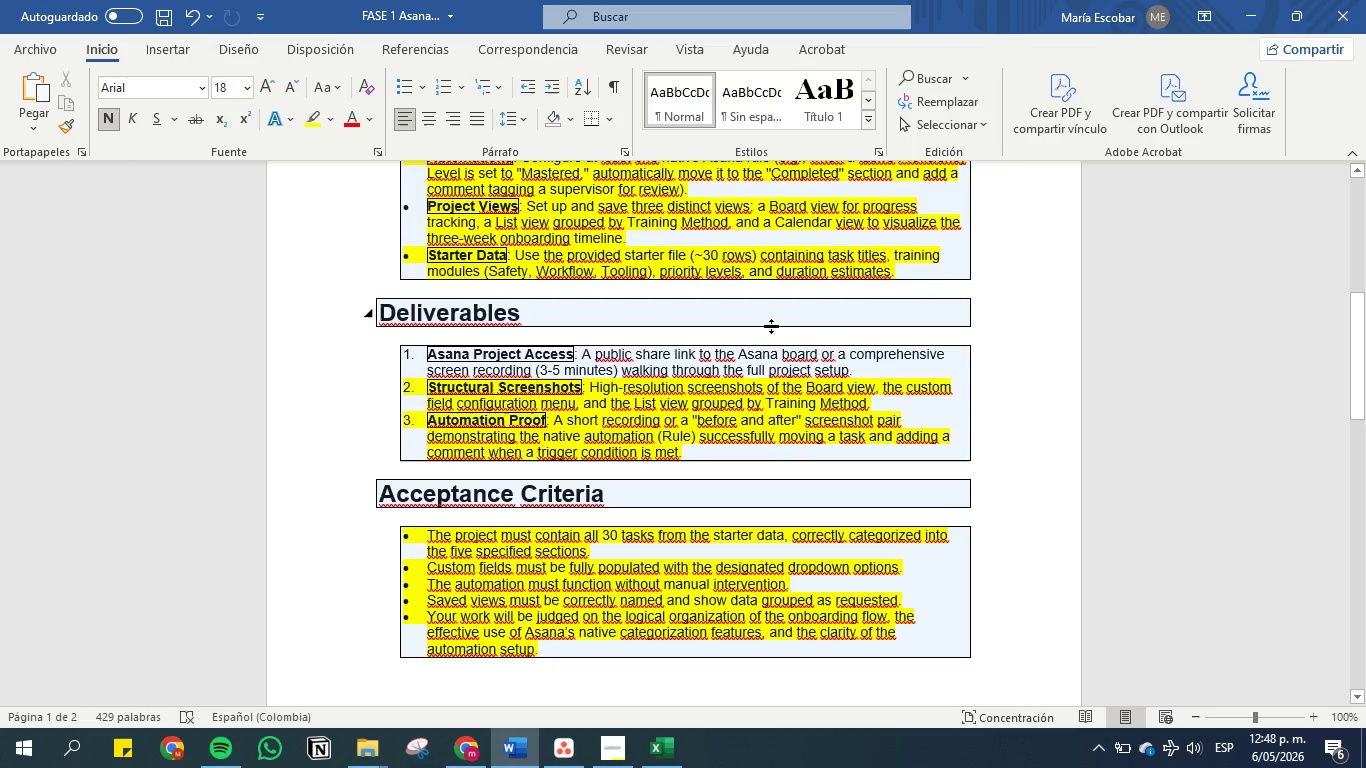 
left_click([1252, 10])
 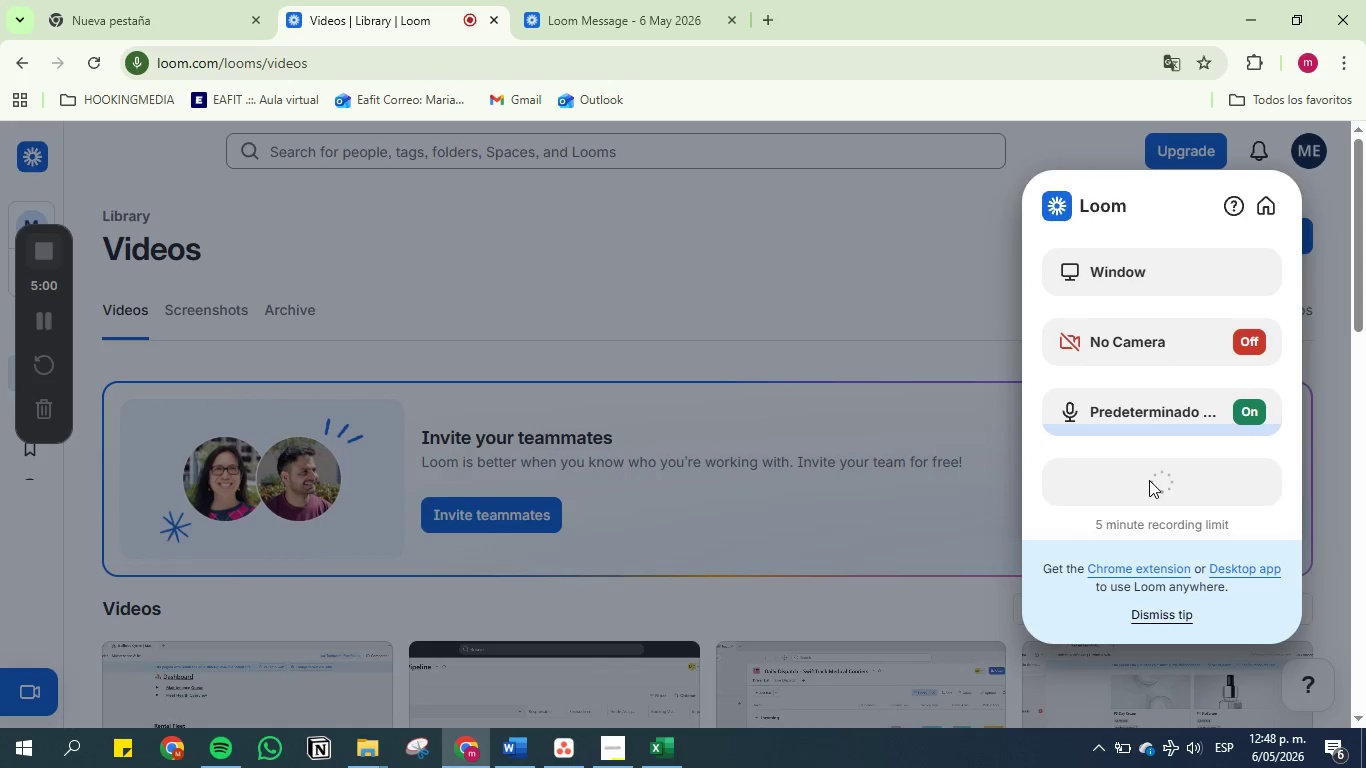 
wait(5.08)
 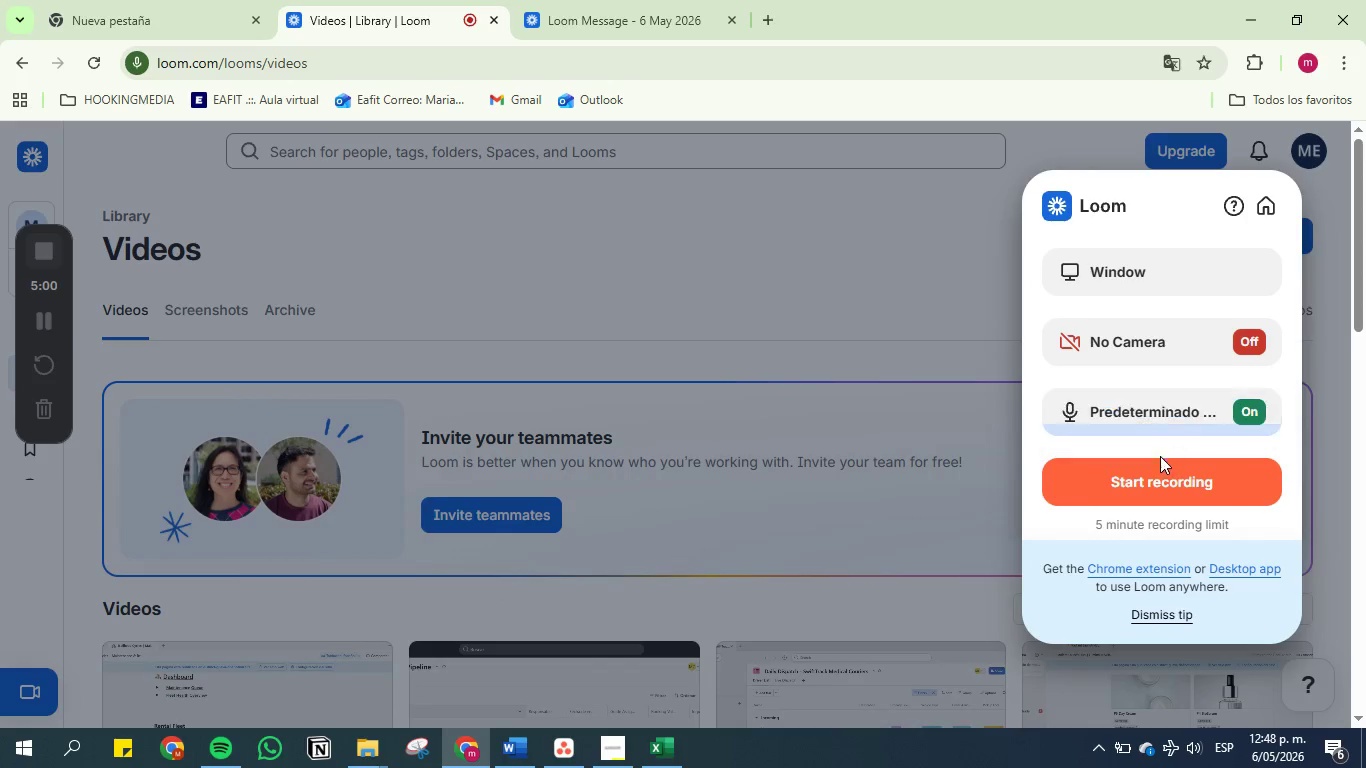 
left_click([670, 255])
 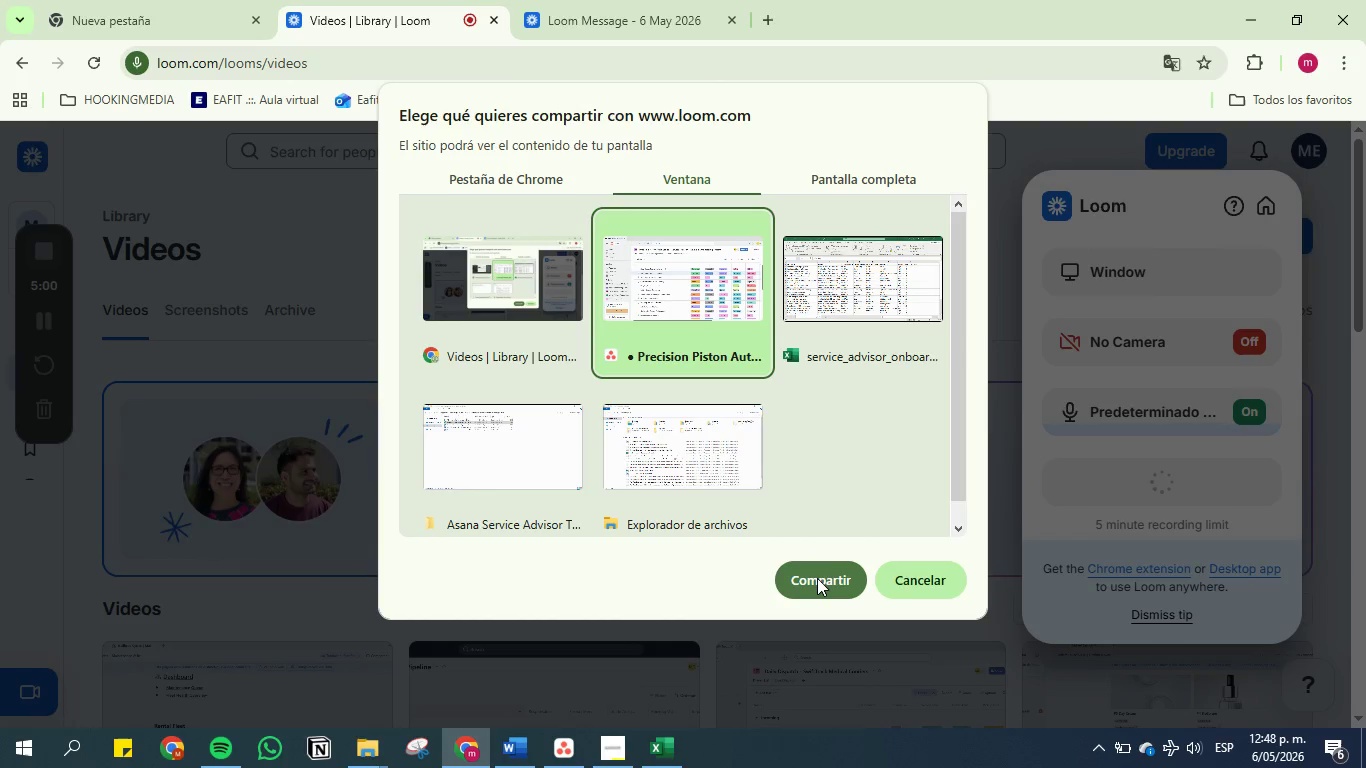 
left_click([817, 578])
 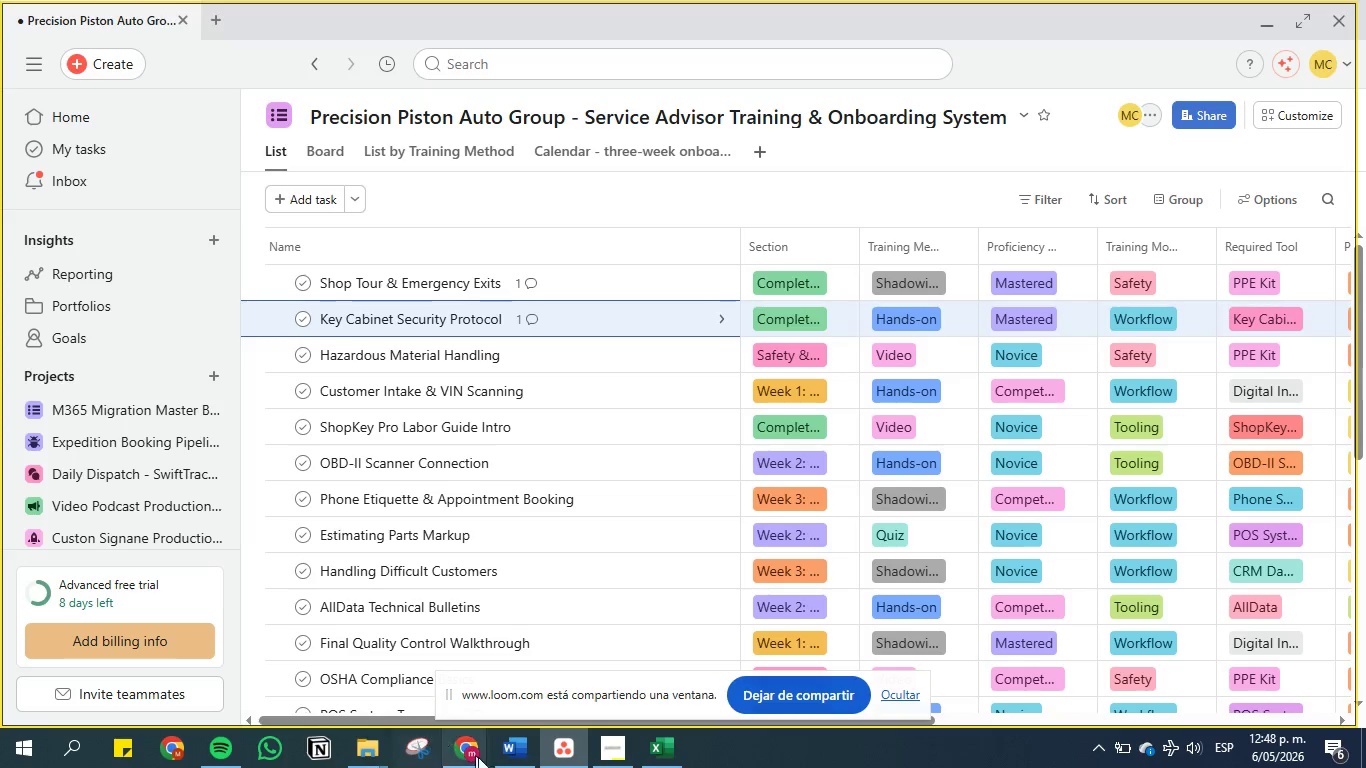 
left_click([465, 752])
 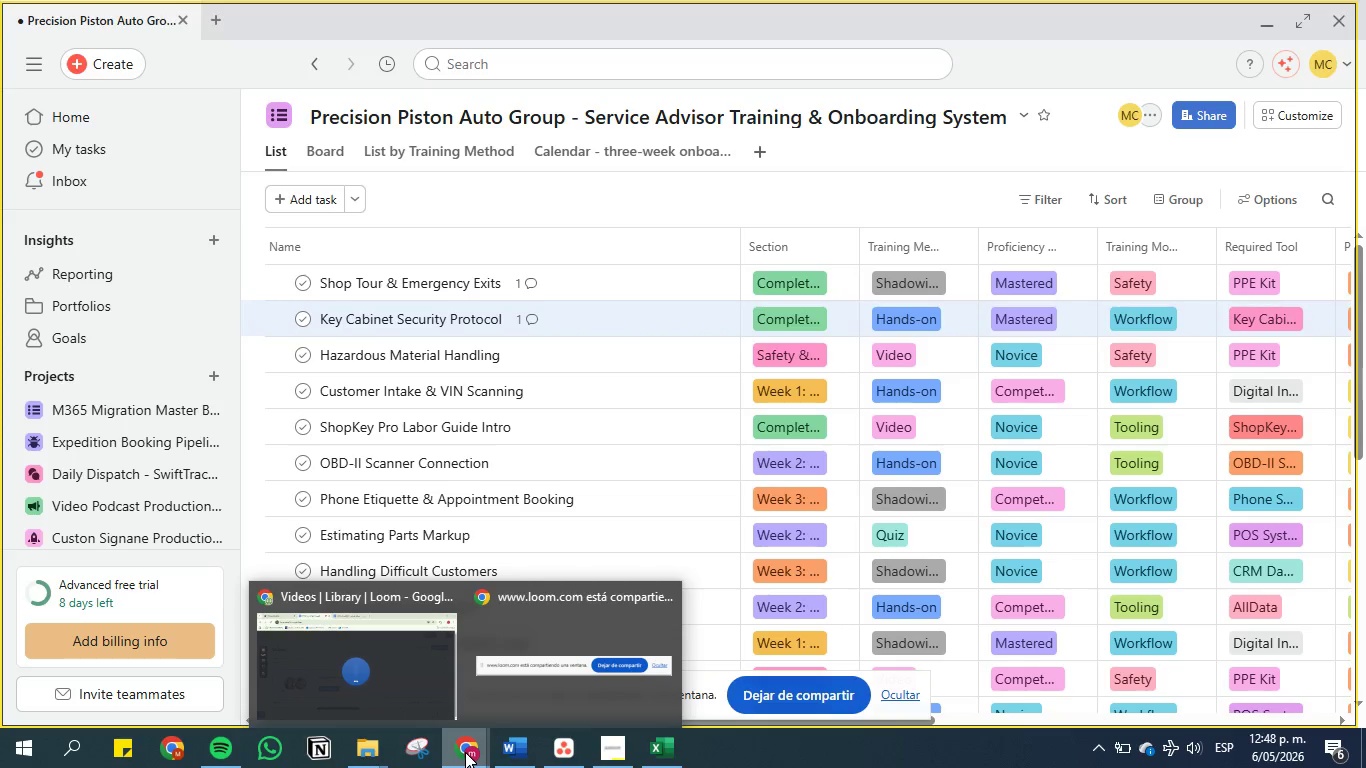 
left_click([465, 752])
 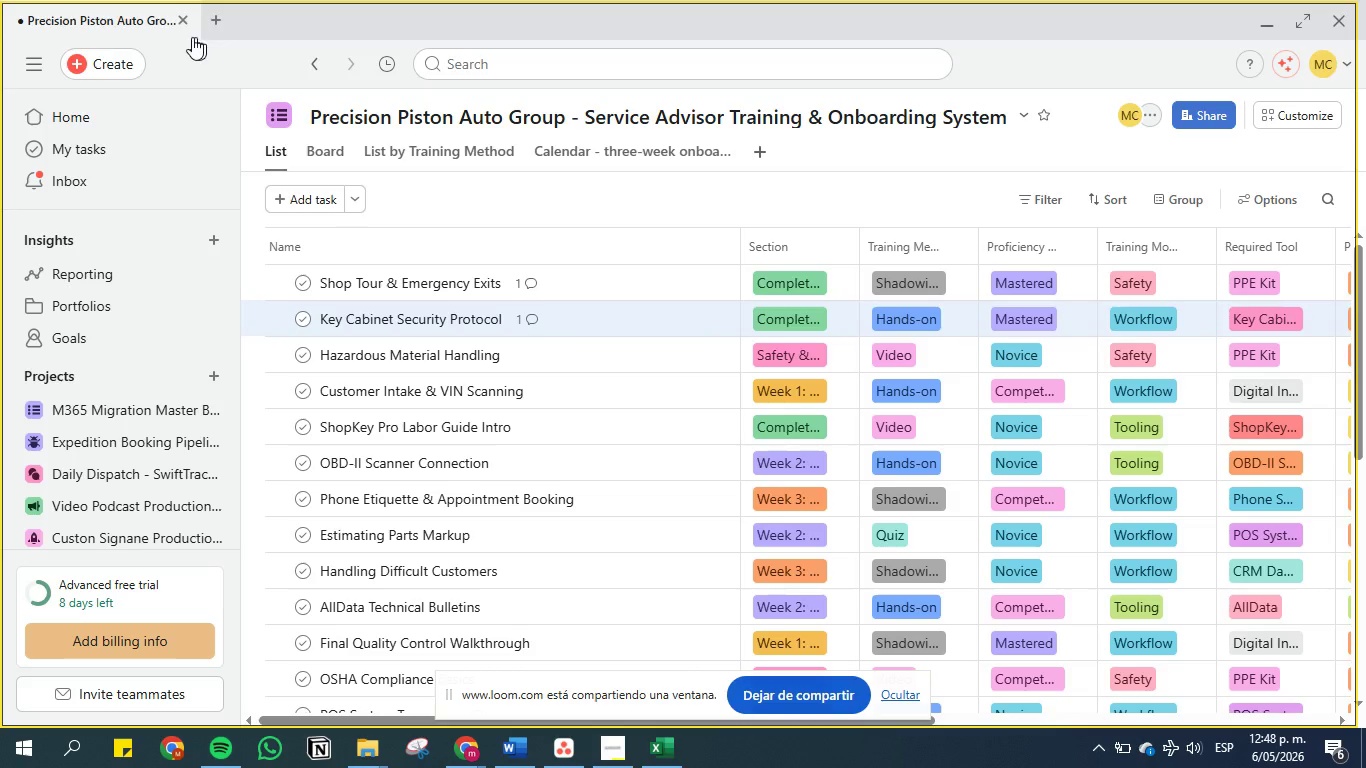 
left_click([33, 57])
 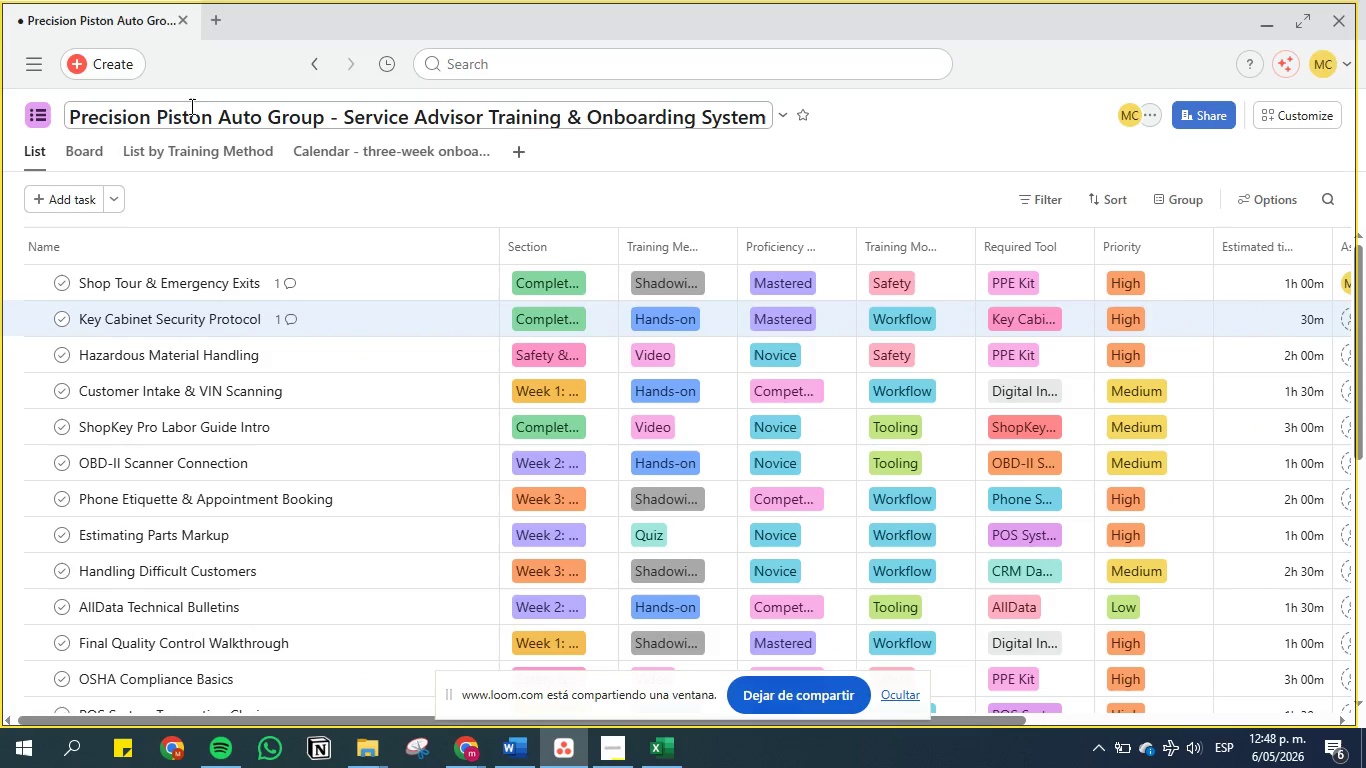 
wait(8.39)
 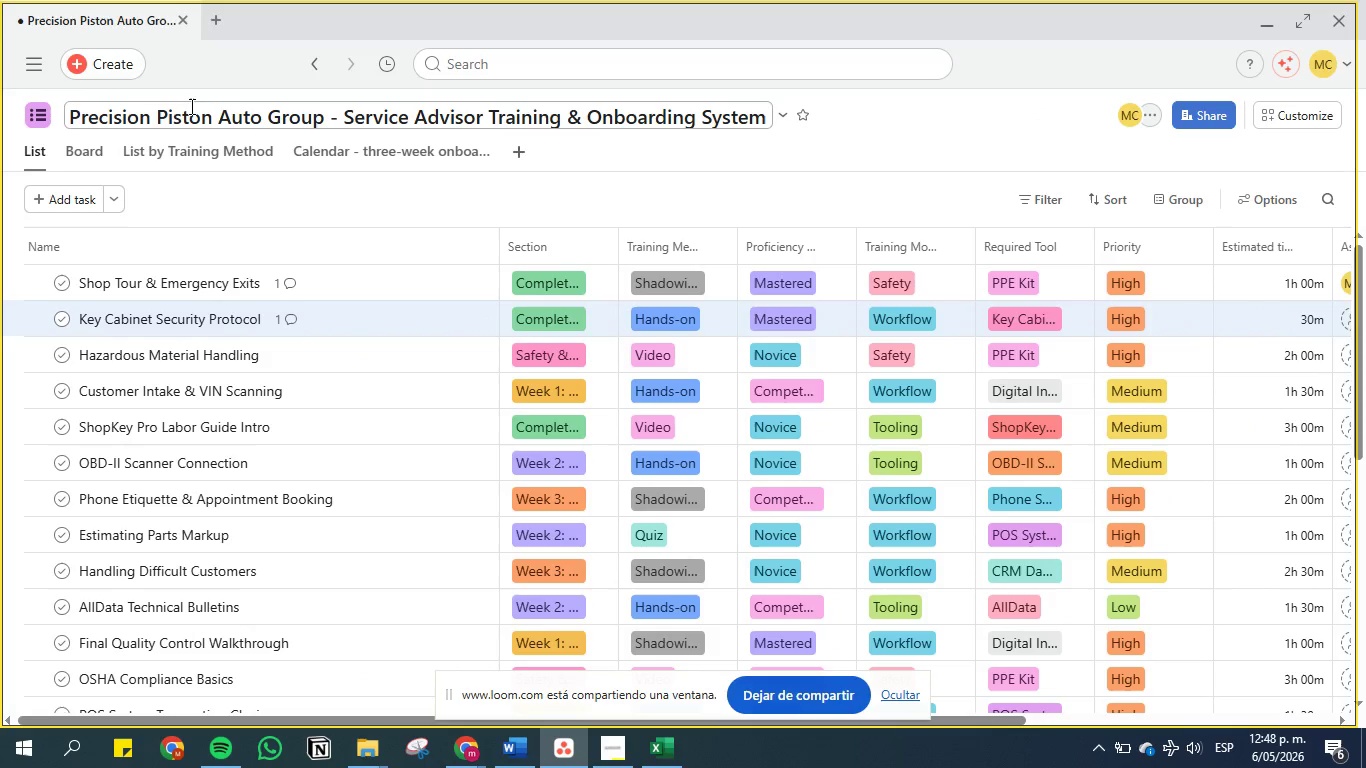 
scroll: coordinate [198, 270], scroll_direction: down, amount: 3.0
 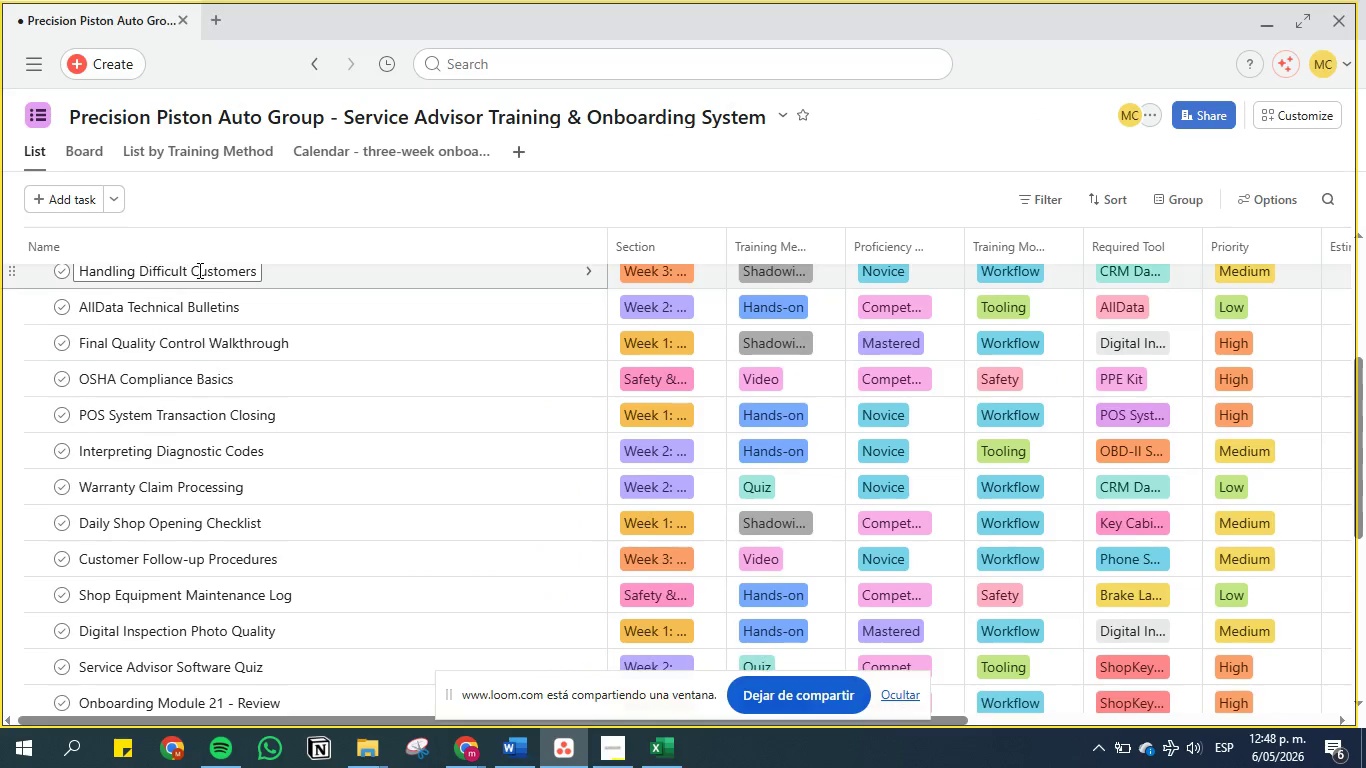 
scroll: coordinate [247, 282], scroll_direction: up, amount: 11.0
 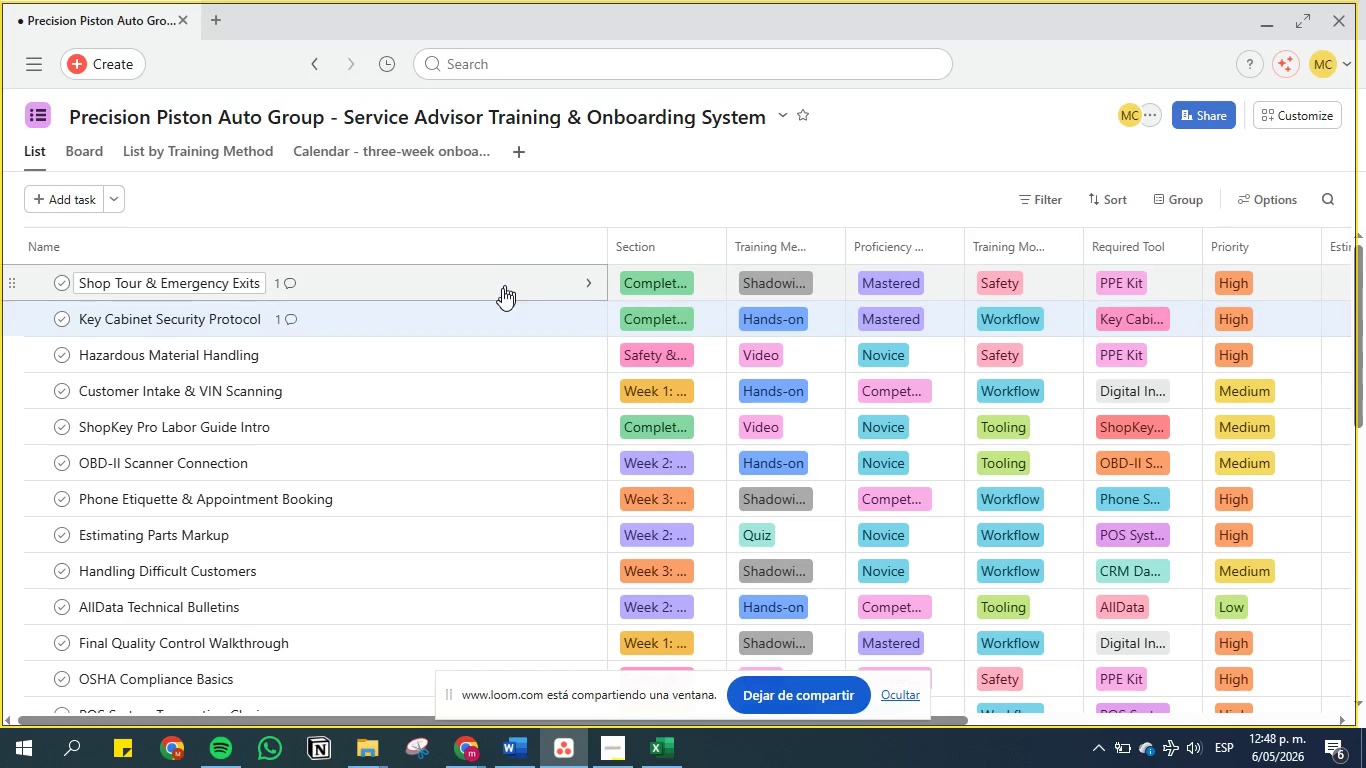 
scroll: coordinate [449, 316], scroll_direction: down, amount: 5.0
 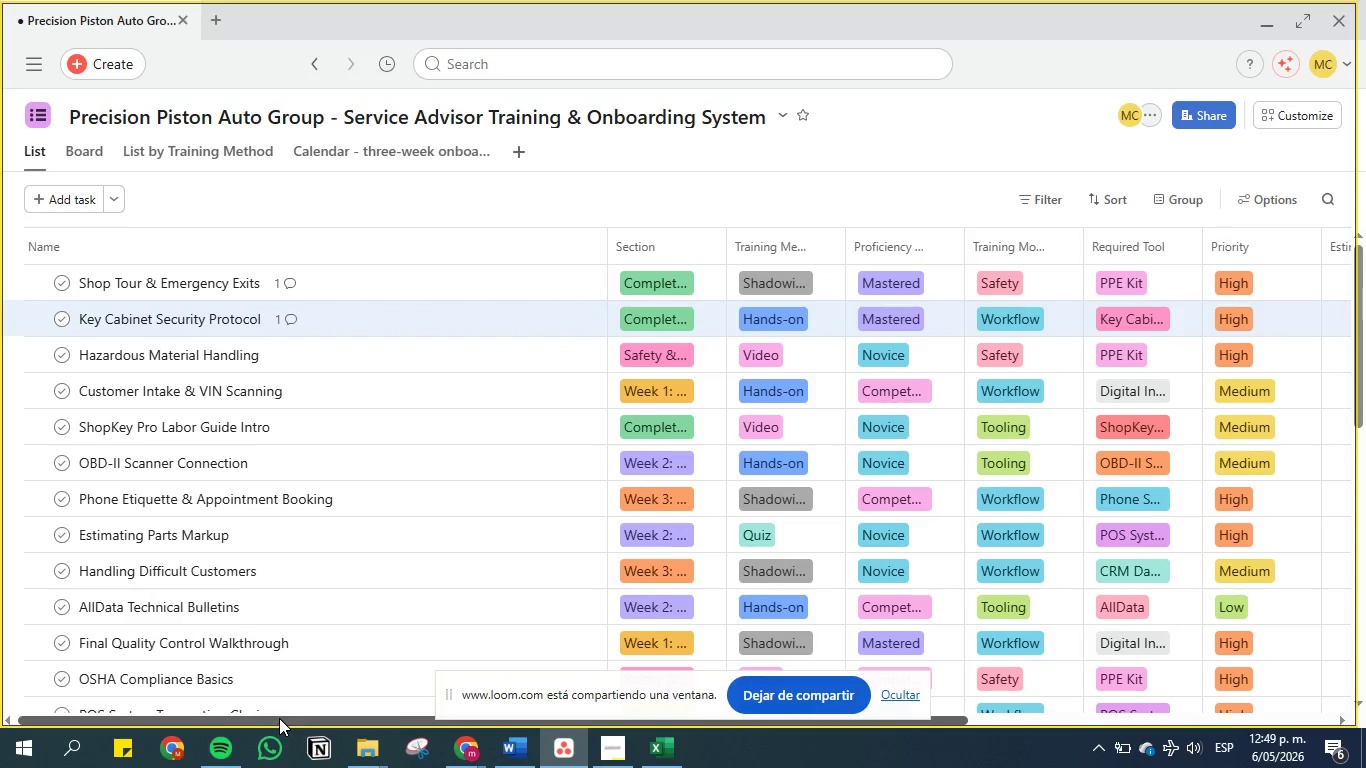 
left_click_drag(start_coordinate=[279, 718], to_coordinate=[488, 681])
 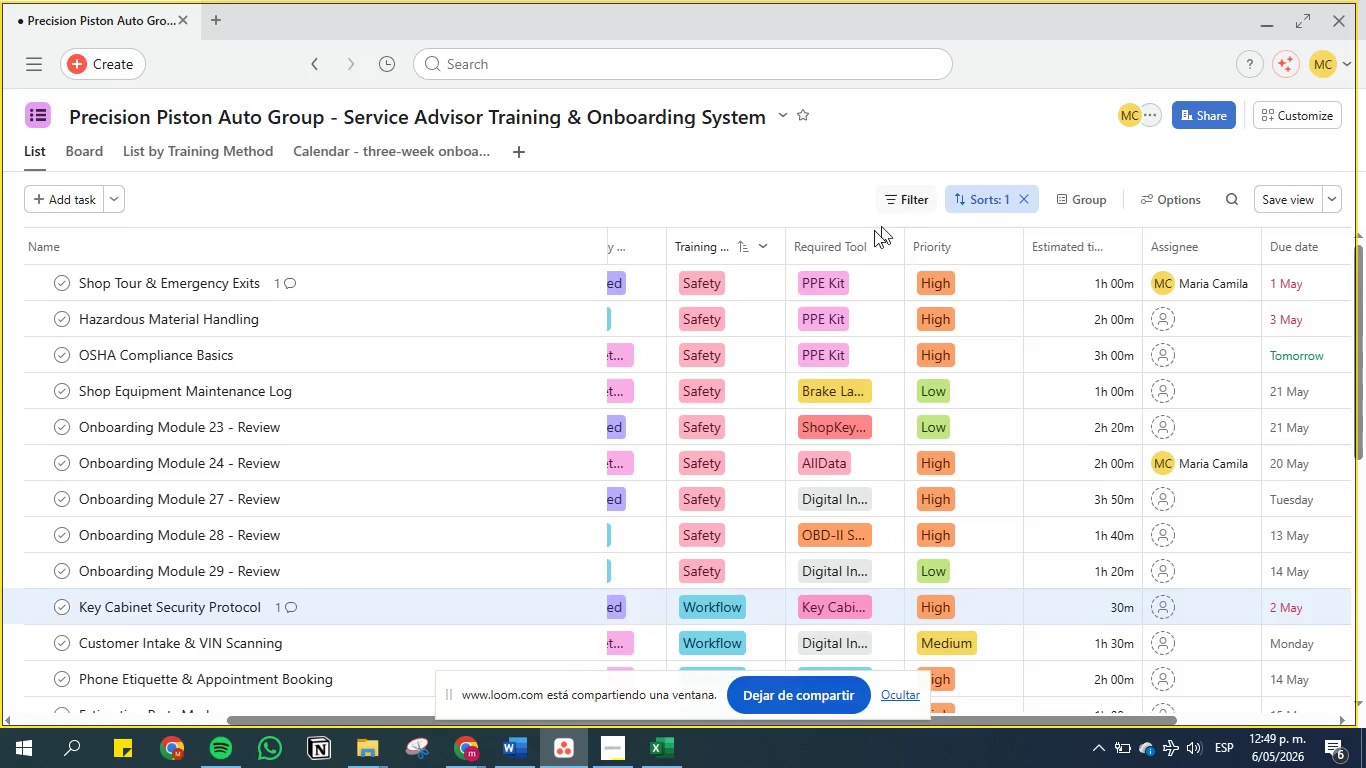 
left_click([743, 250])
 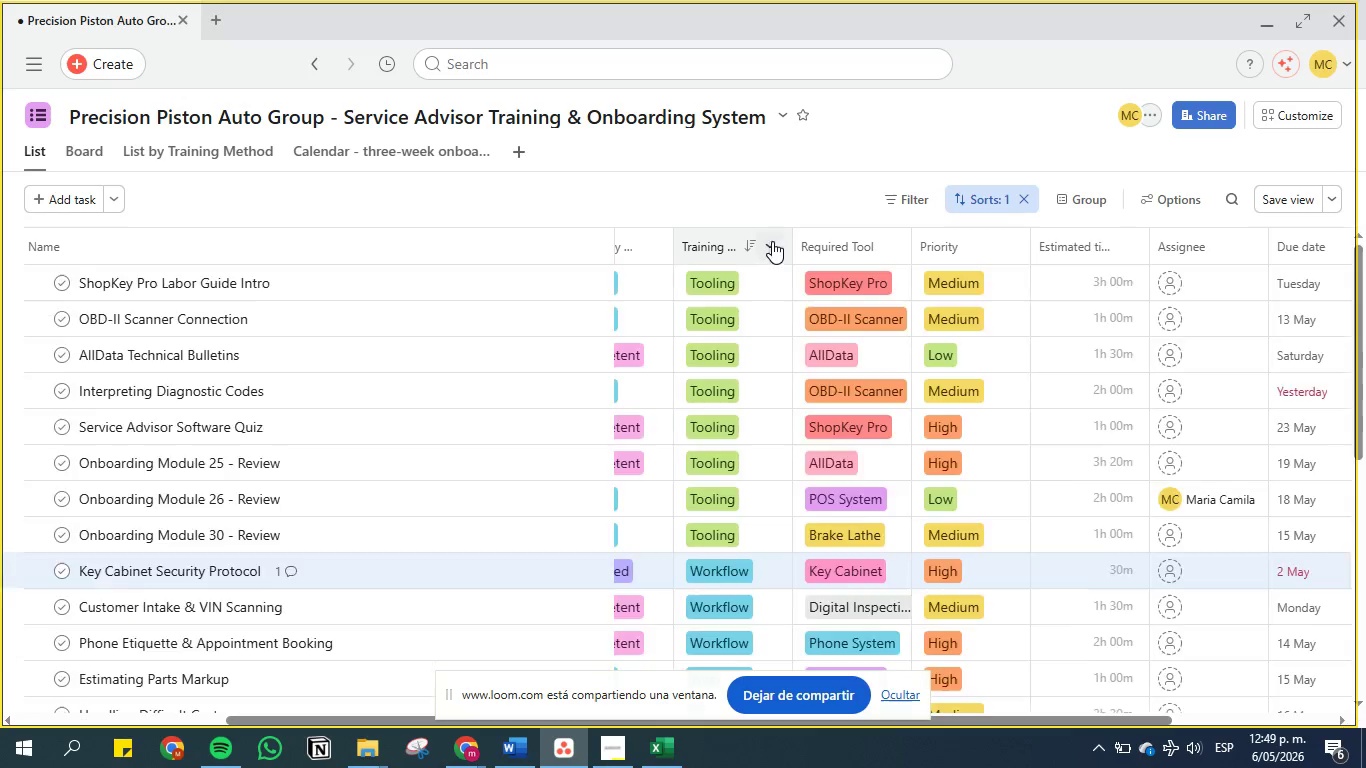 
left_click([775, 243])
 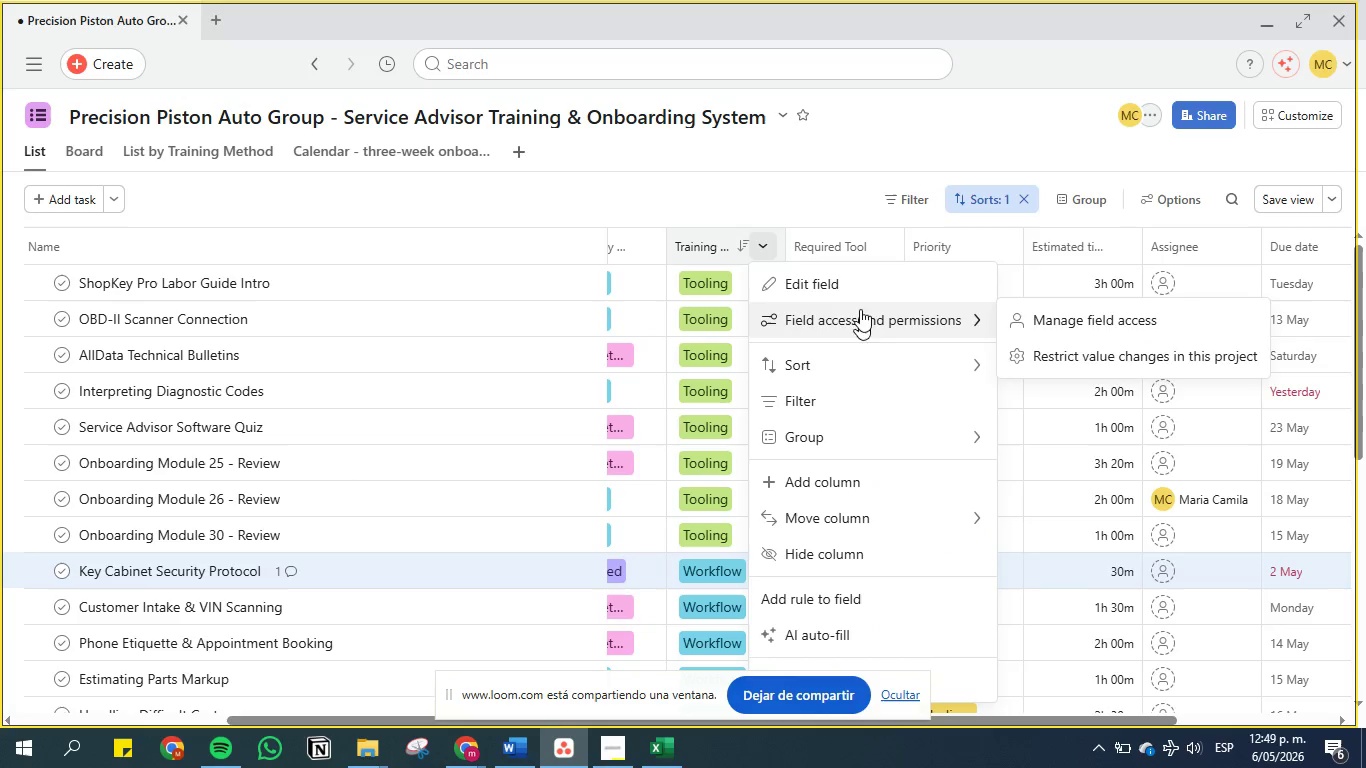 
left_click([863, 289])
 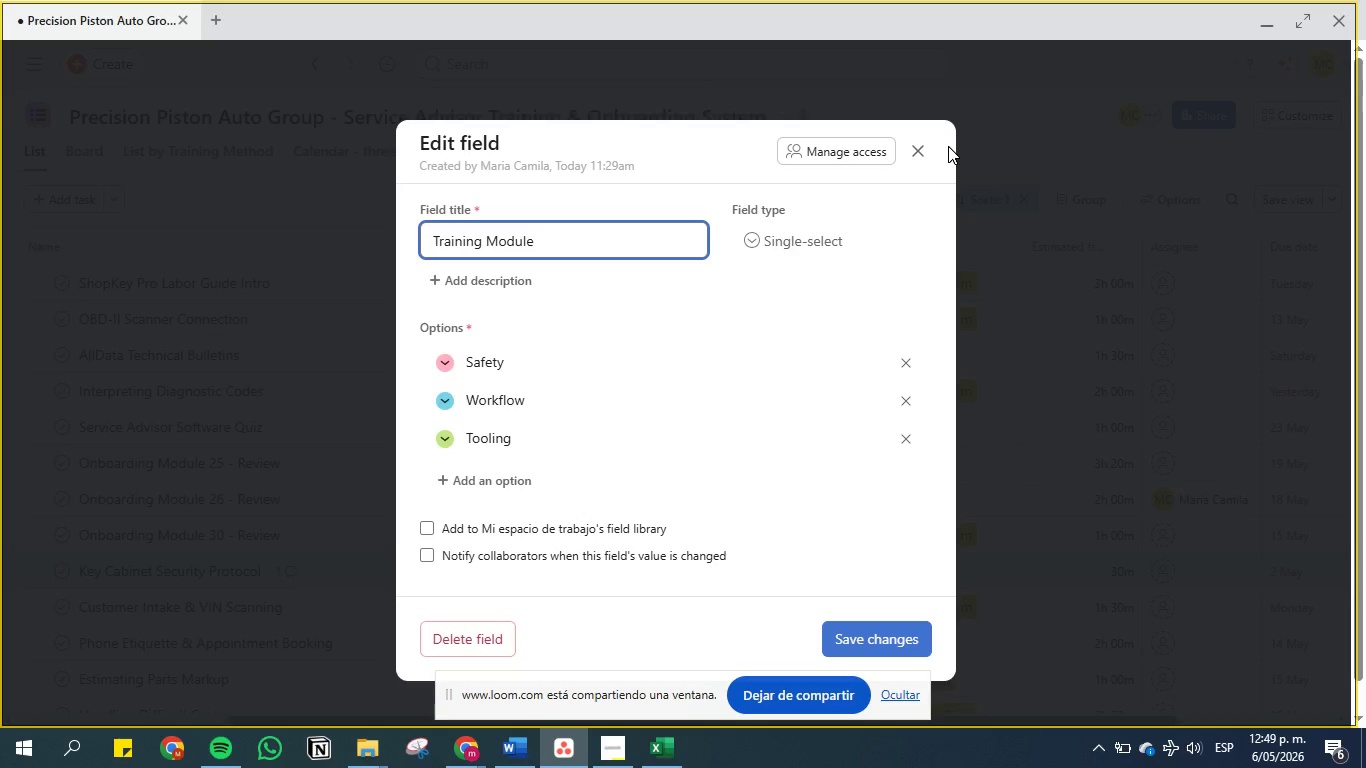 
left_click([916, 149])
 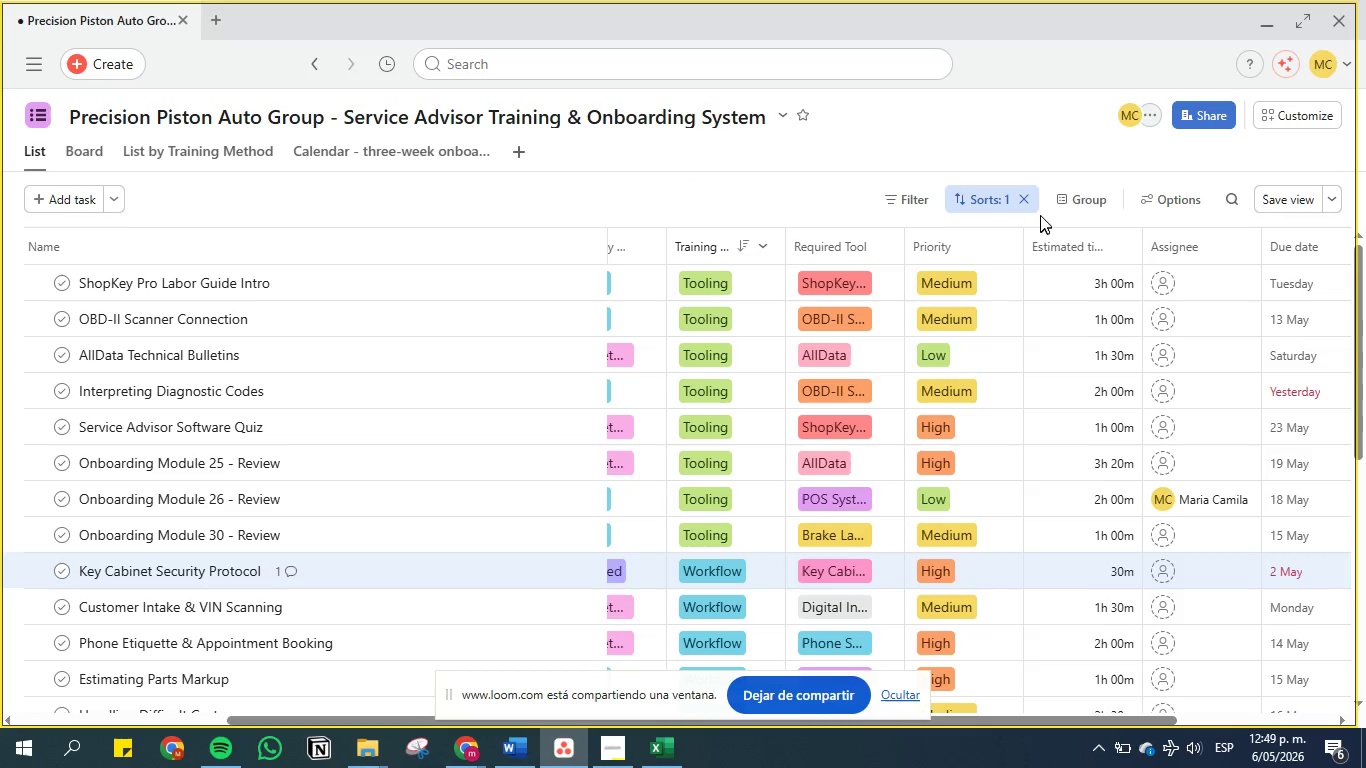 
left_click([1021, 204])
 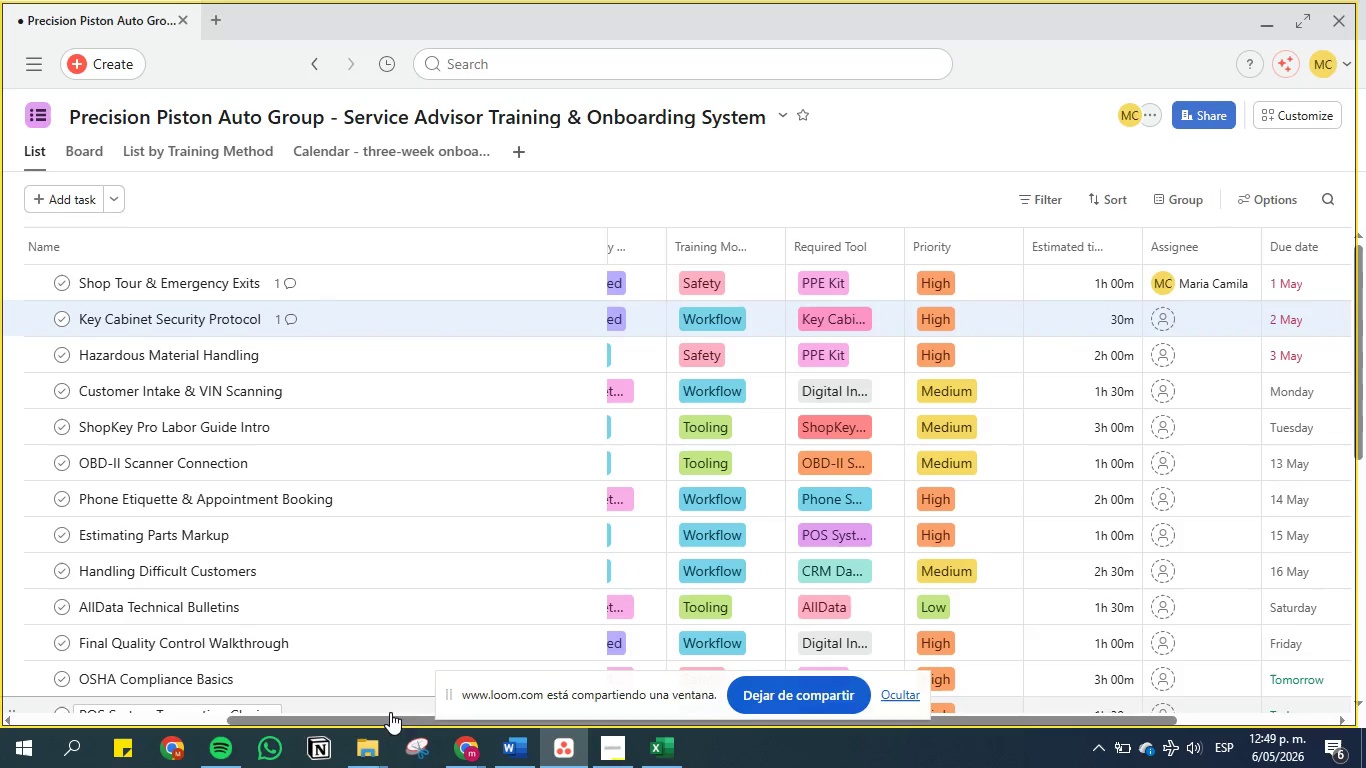 
left_click_drag(start_coordinate=[390, 718], to_coordinate=[523, 721])
 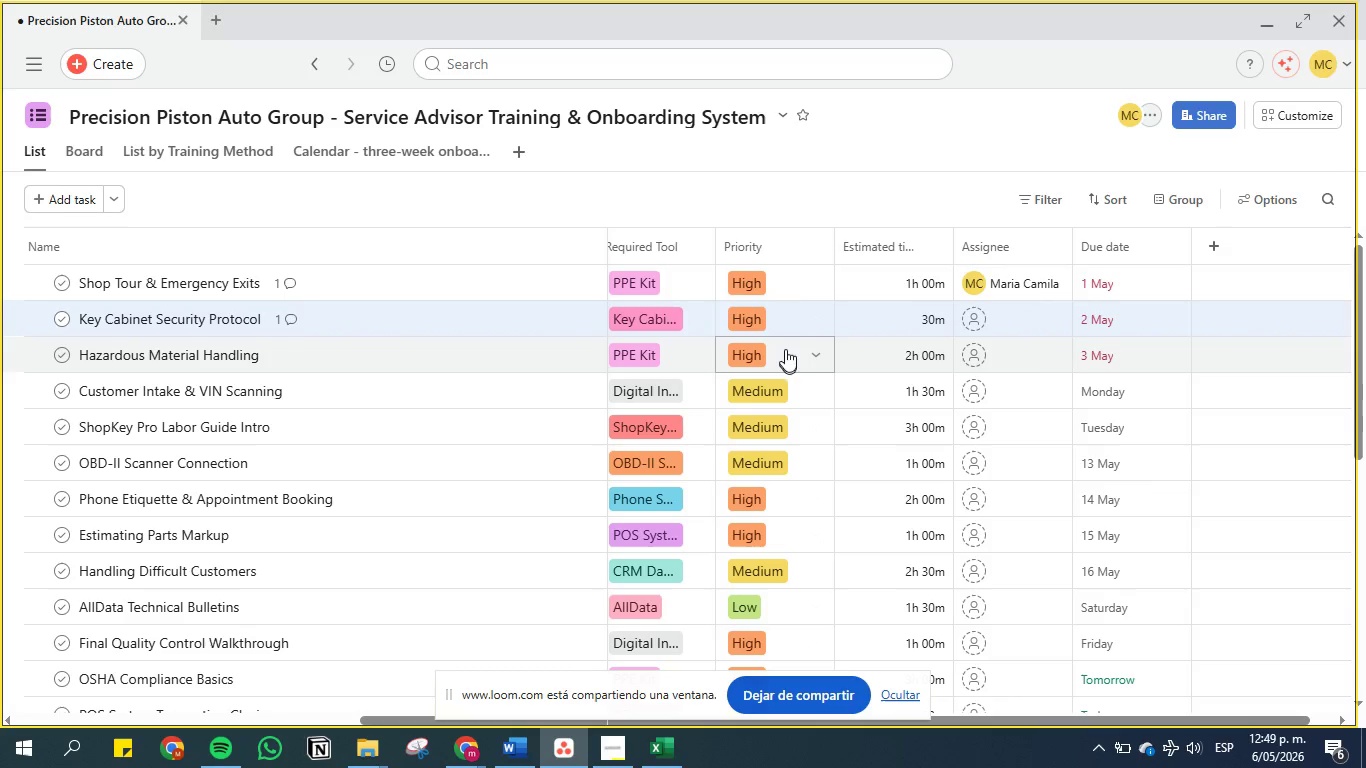 
wait(10.47)
 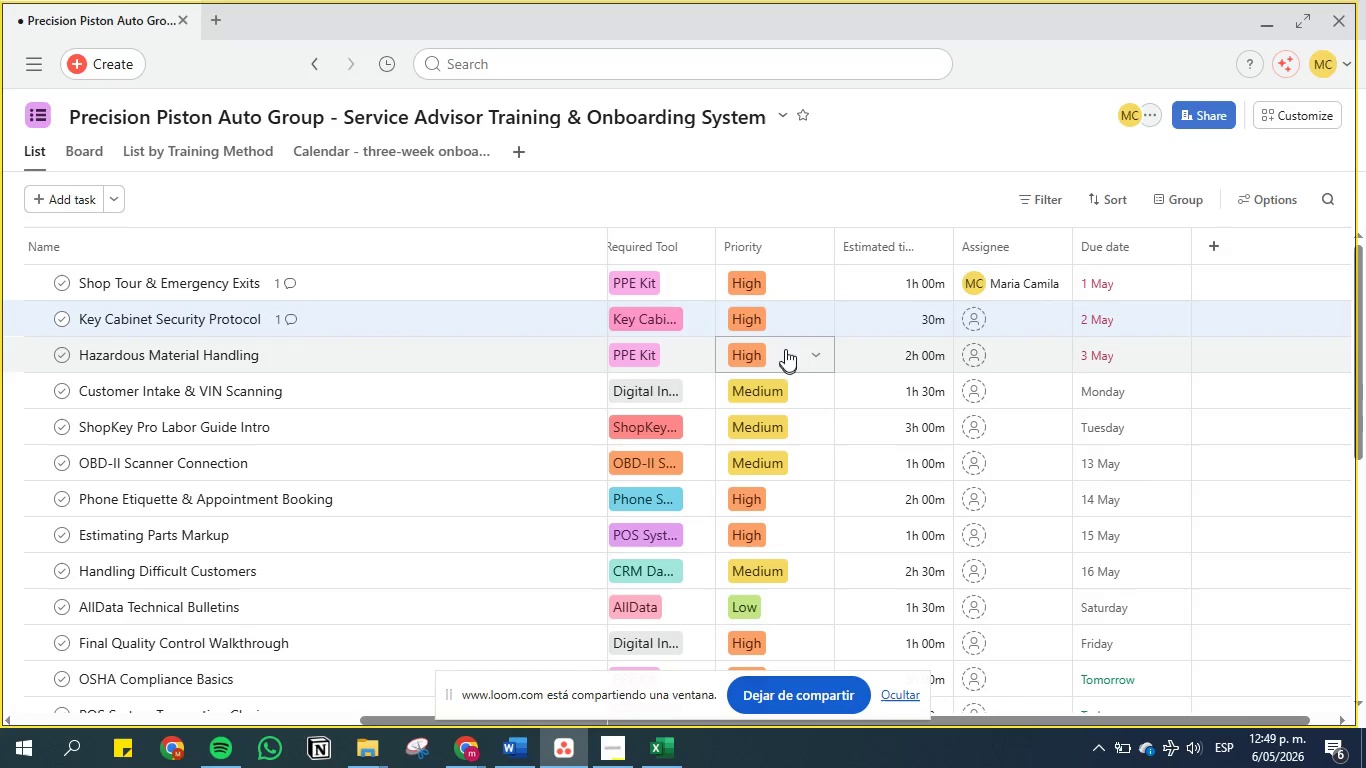 
left_click_drag(start_coordinate=[437, 718], to_coordinate=[316, 724])
 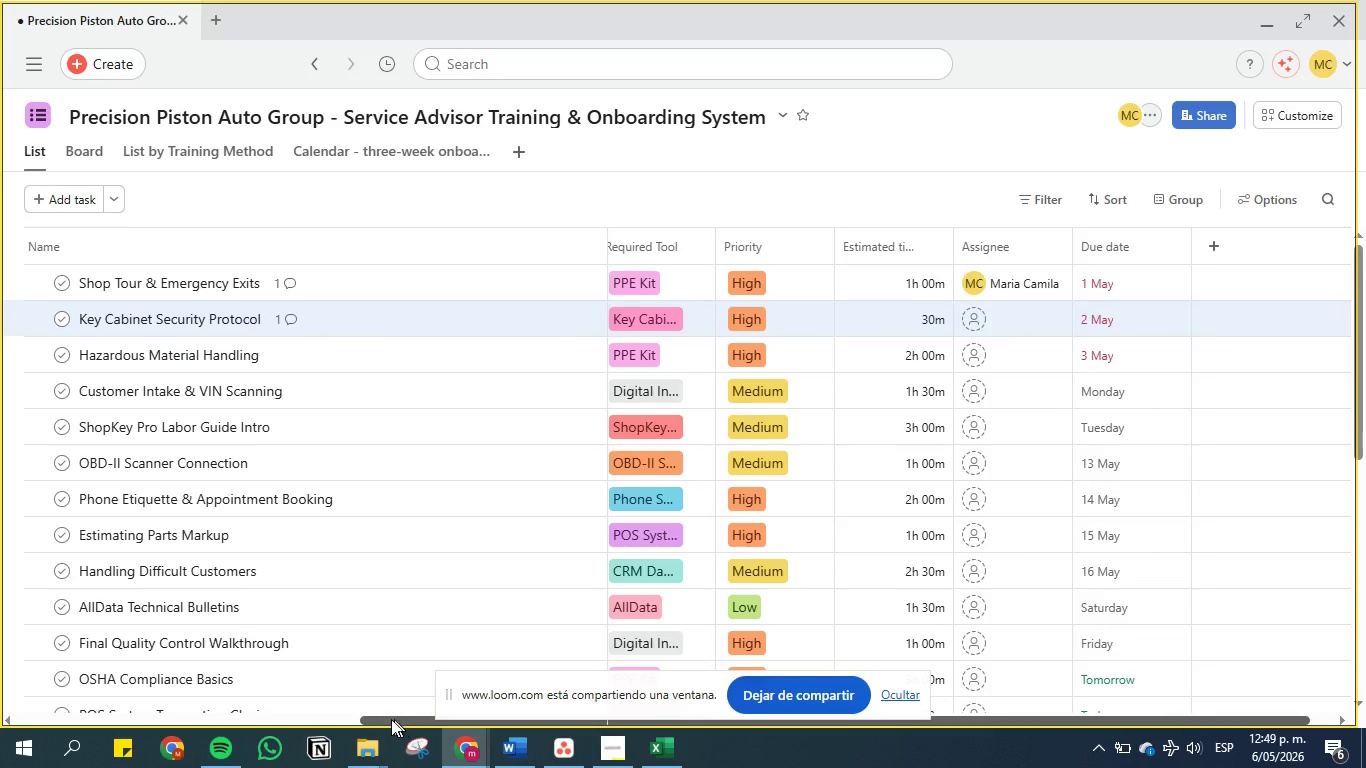 
left_click_drag(start_coordinate=[398, 719], to_coordinate=[52, 637])
 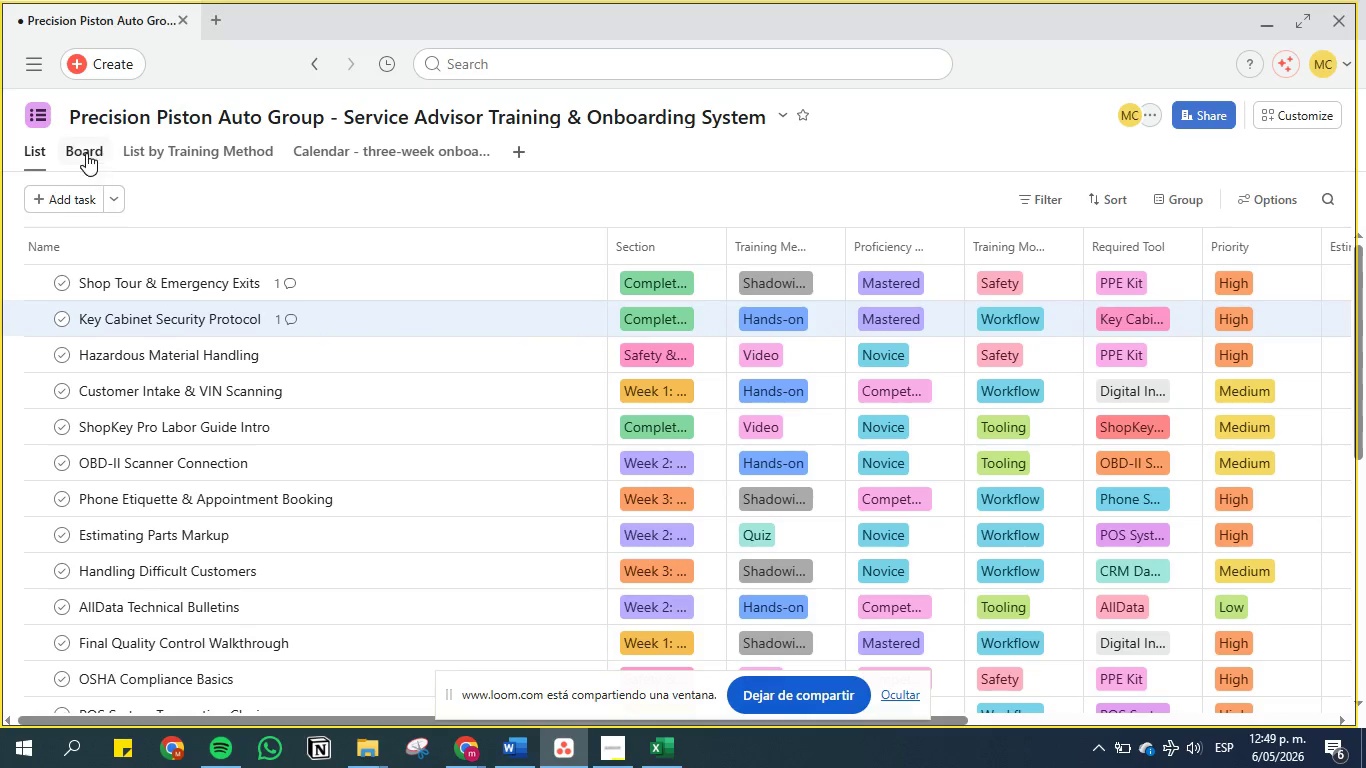 
left_click([85, 151])
 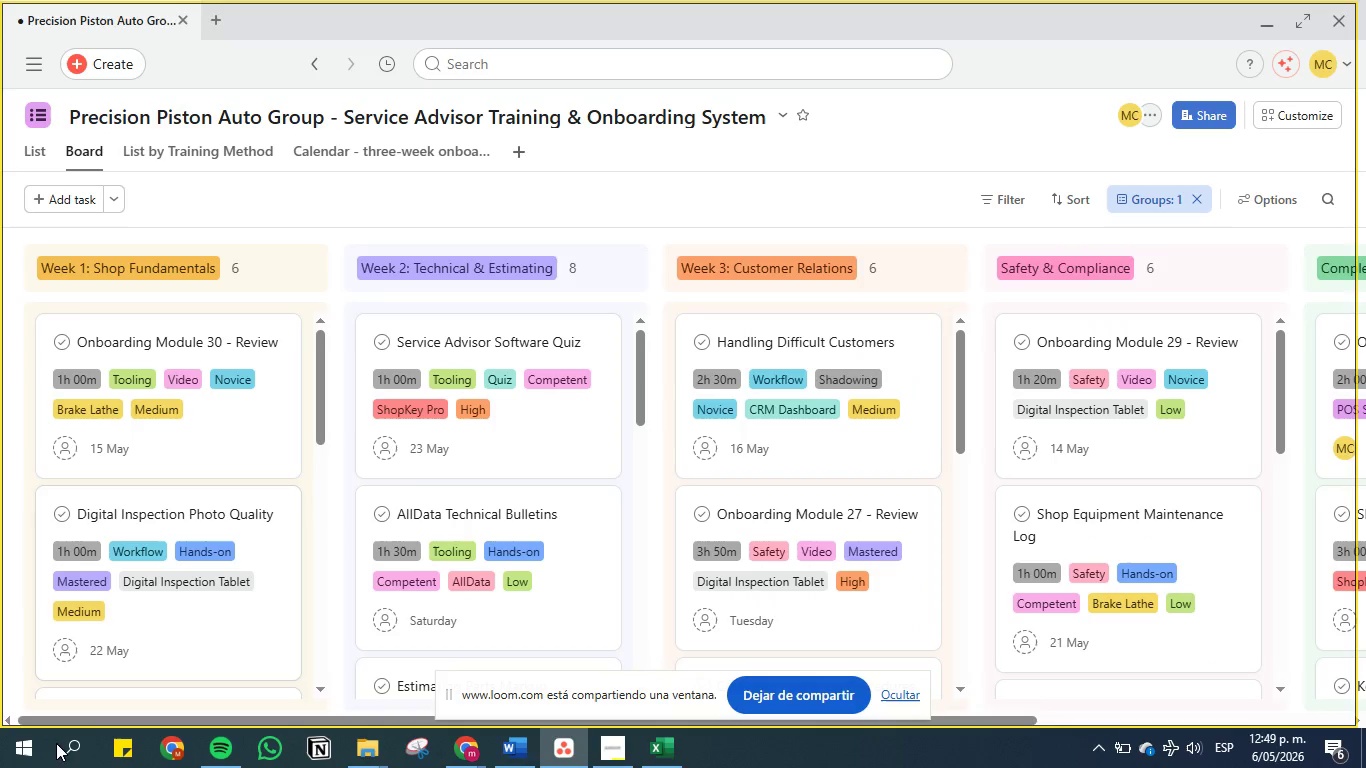 
left_click_drag(start_coordinate=[55, 715], to_coordinate=[1, 666])
 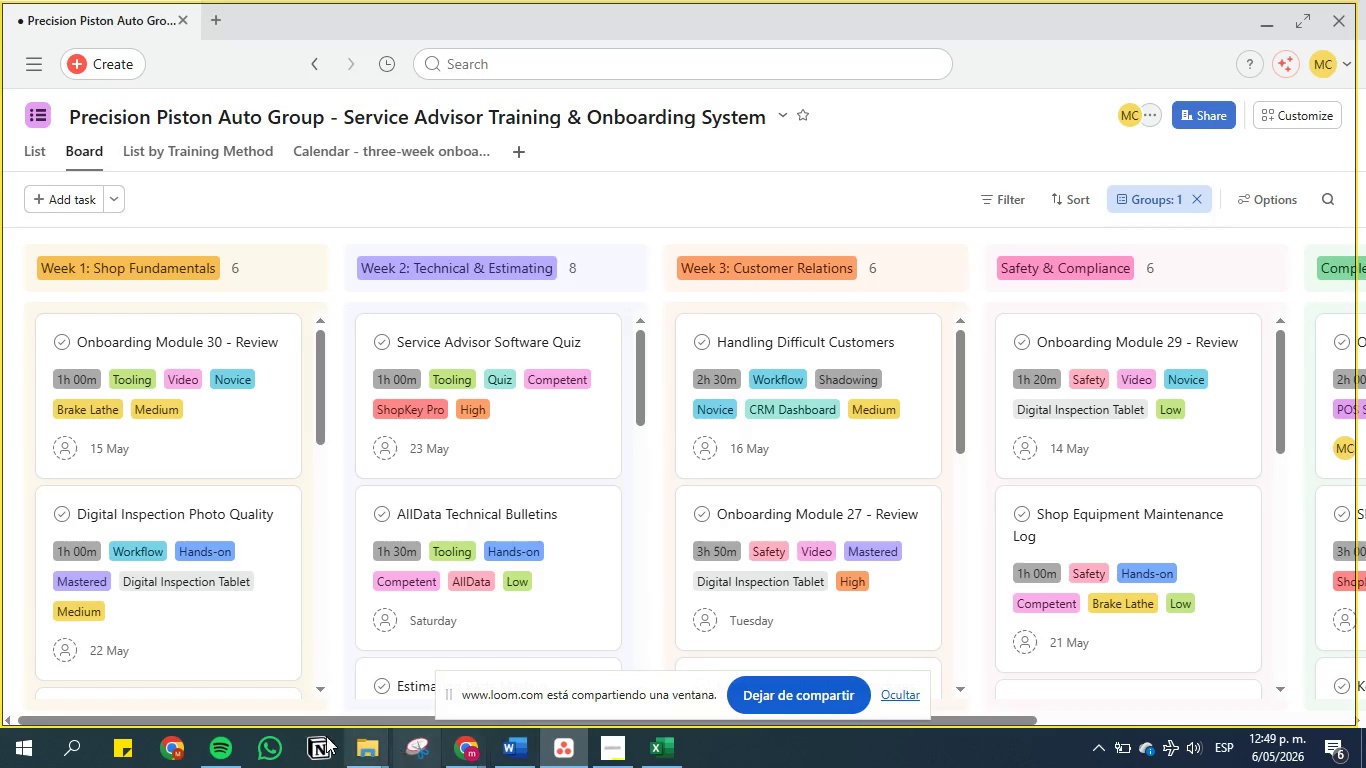 
left_click_drag(start_coordinate=[298, 717], to_coordinate=[616, 691])
 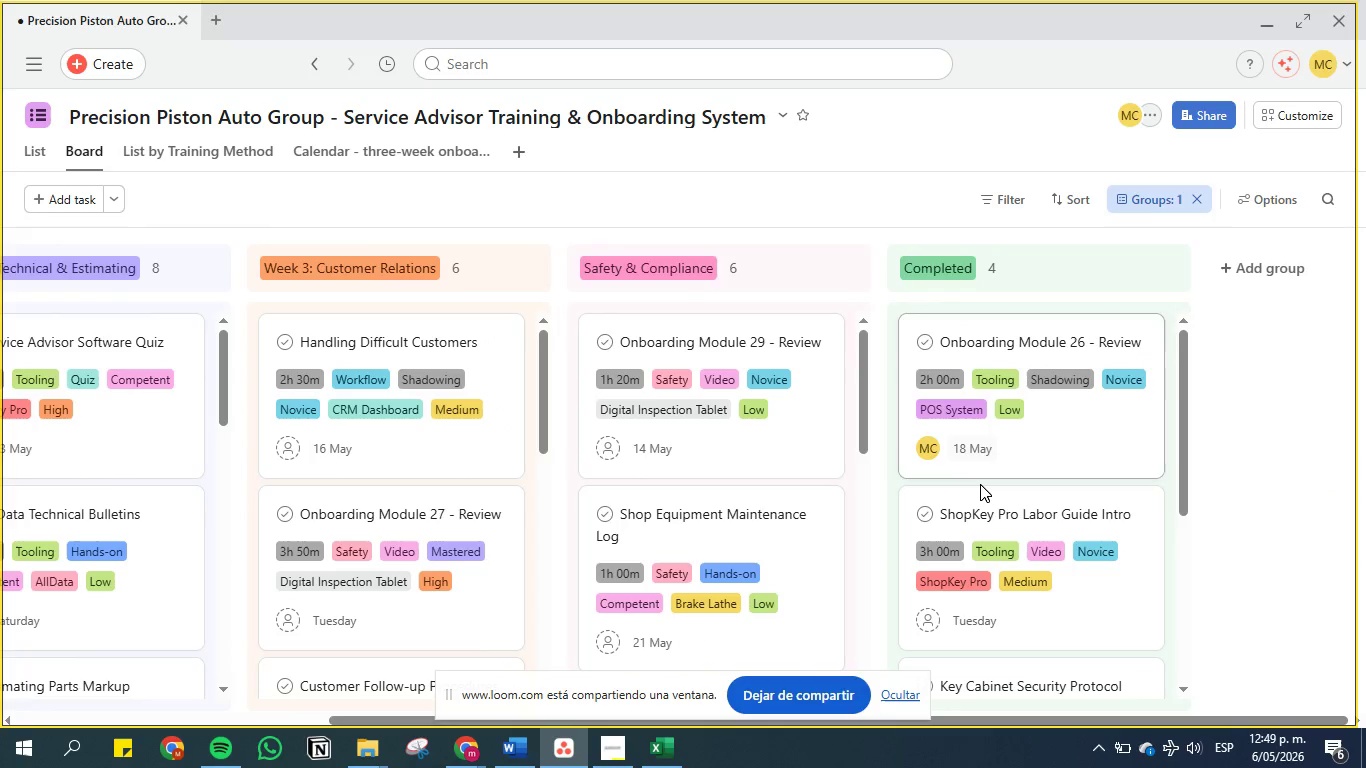 
scroll: coordinate [346, 709], scroll_direction: up, amount: 7.0
 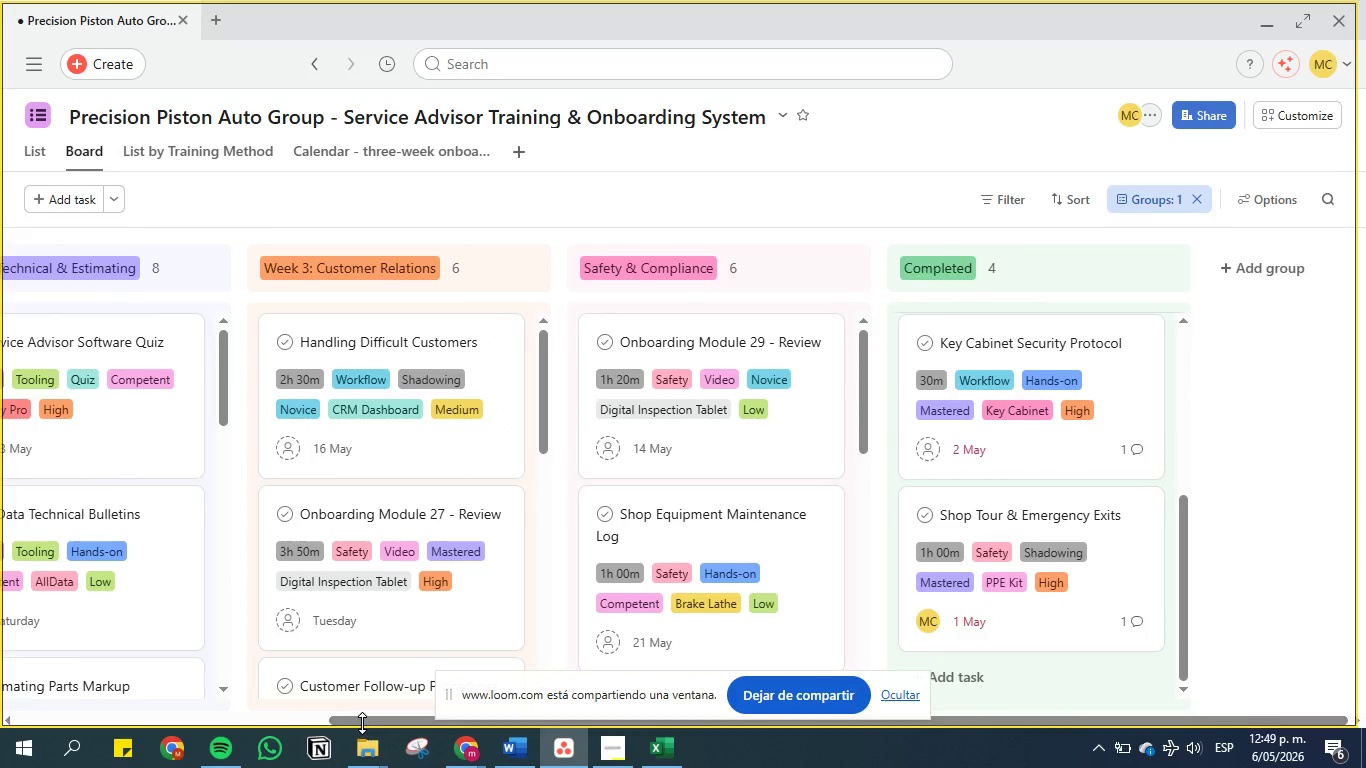 
left_click_drag(start_coordinate=[362, 723], to_coordinate=[348, 720])
 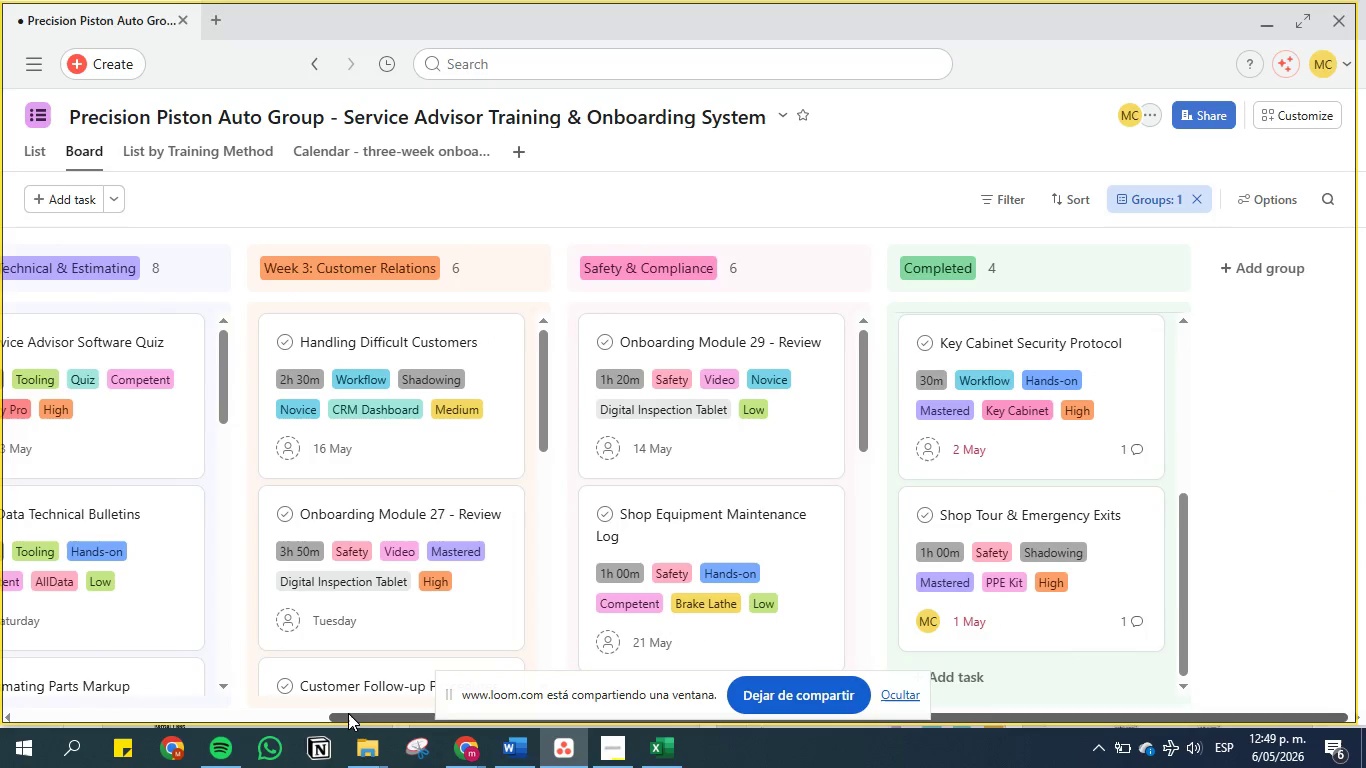 
left_click_drag(start_coordinate=[348, 713], to_coordinate=[6, 675])
 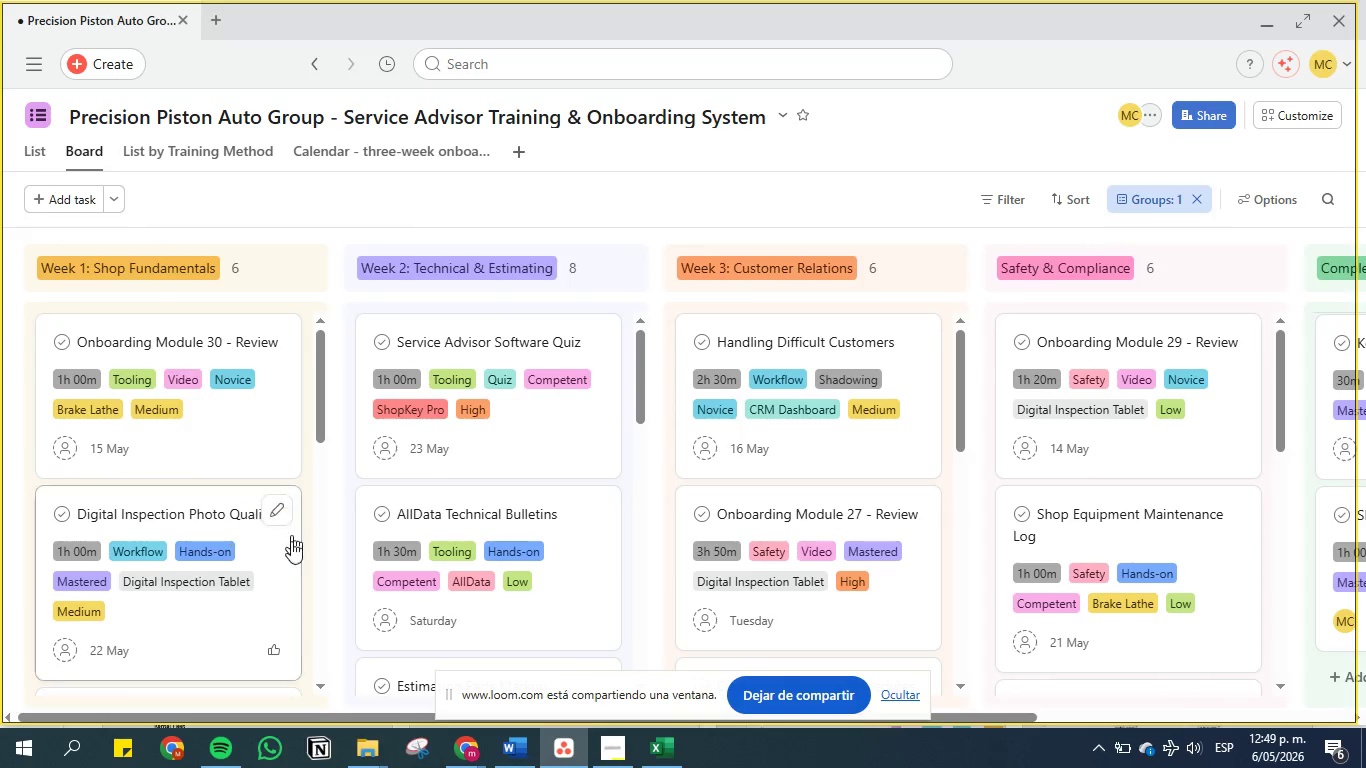 
scroll: coordinate [275, 529], scroll_direction: up, amount: 4.0
 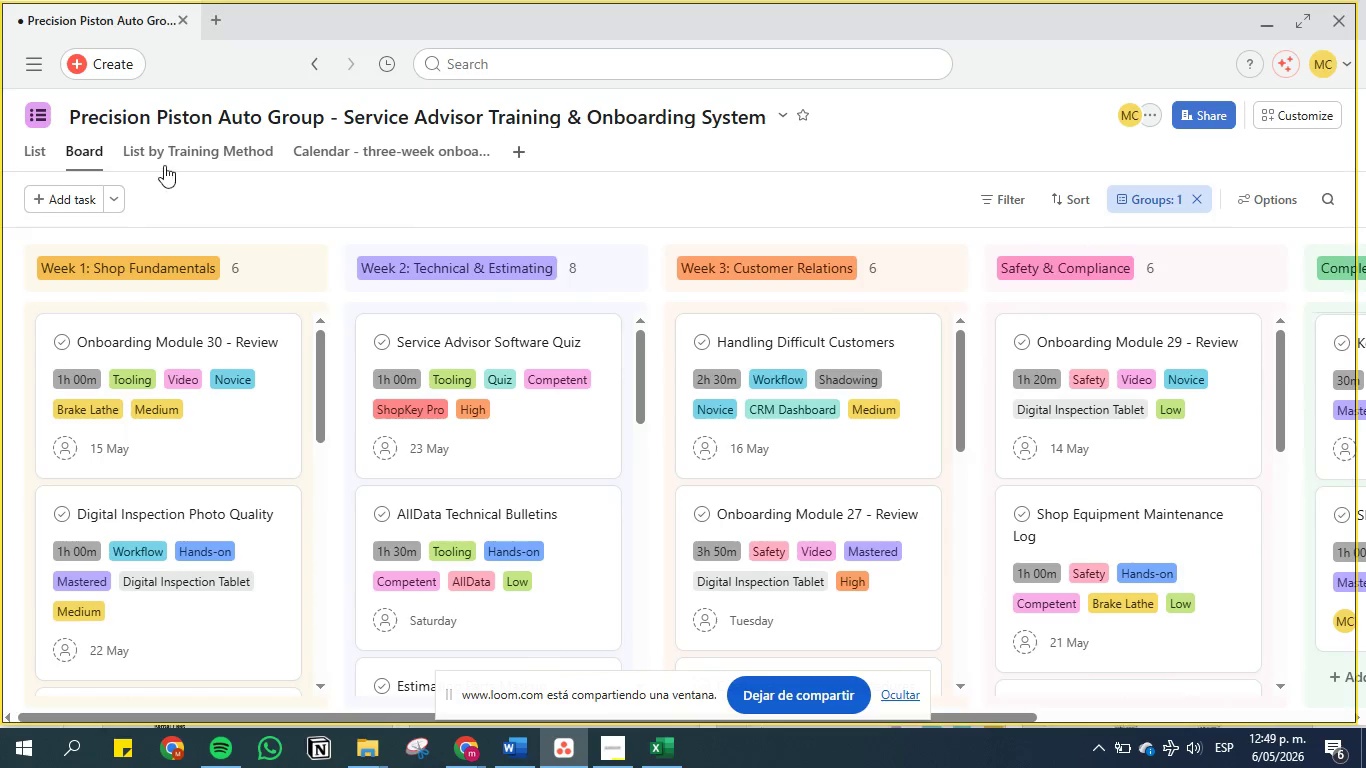 
left_click([164, 147])
 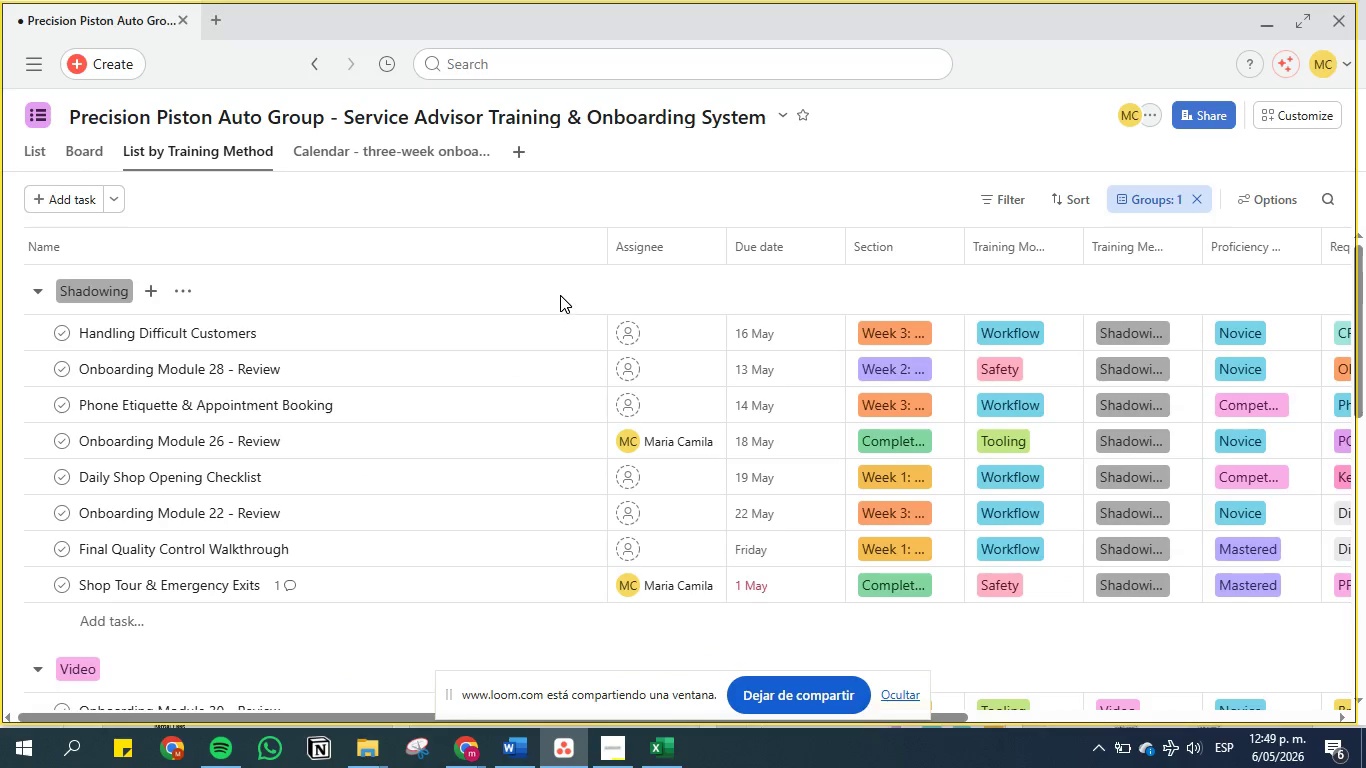 
wait(5.45)
 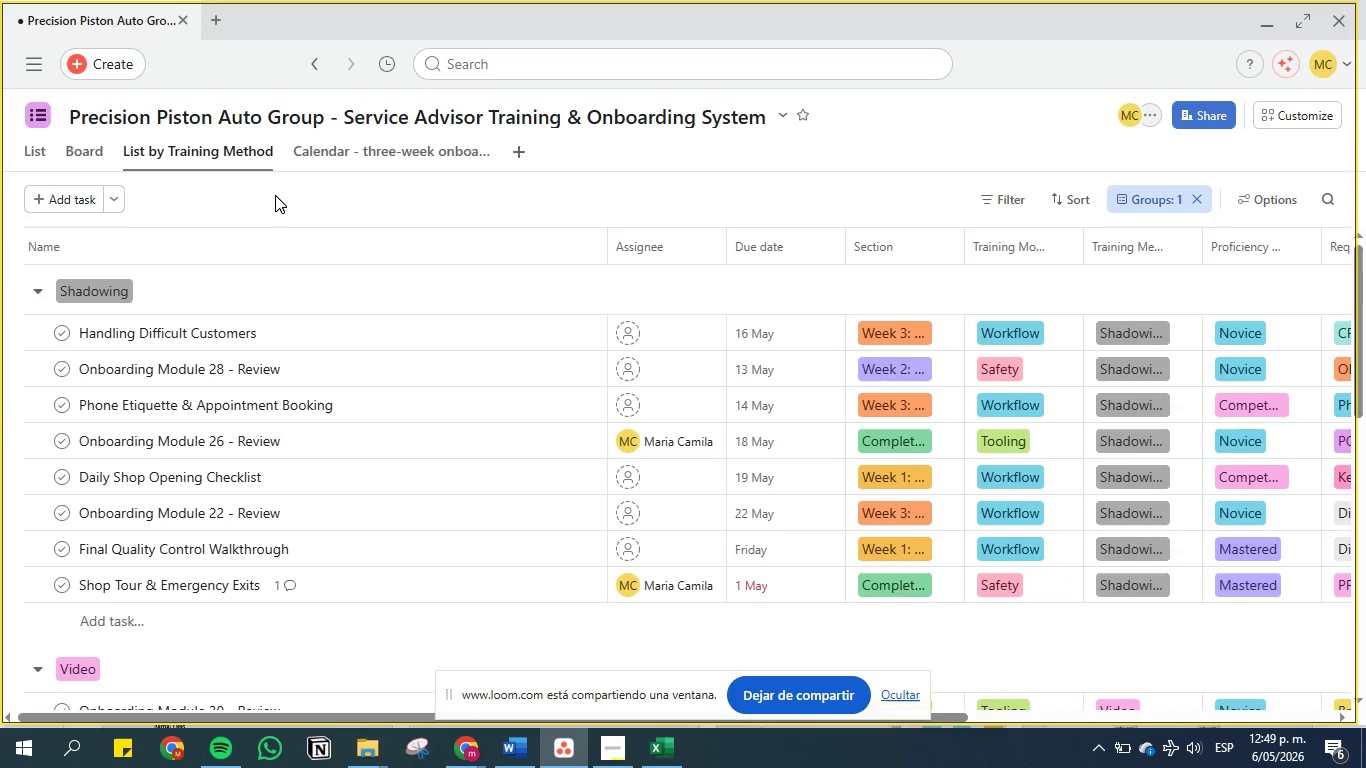 
scroll: coordinate [584, 263], scroll_direction: down, amount: 1.0
 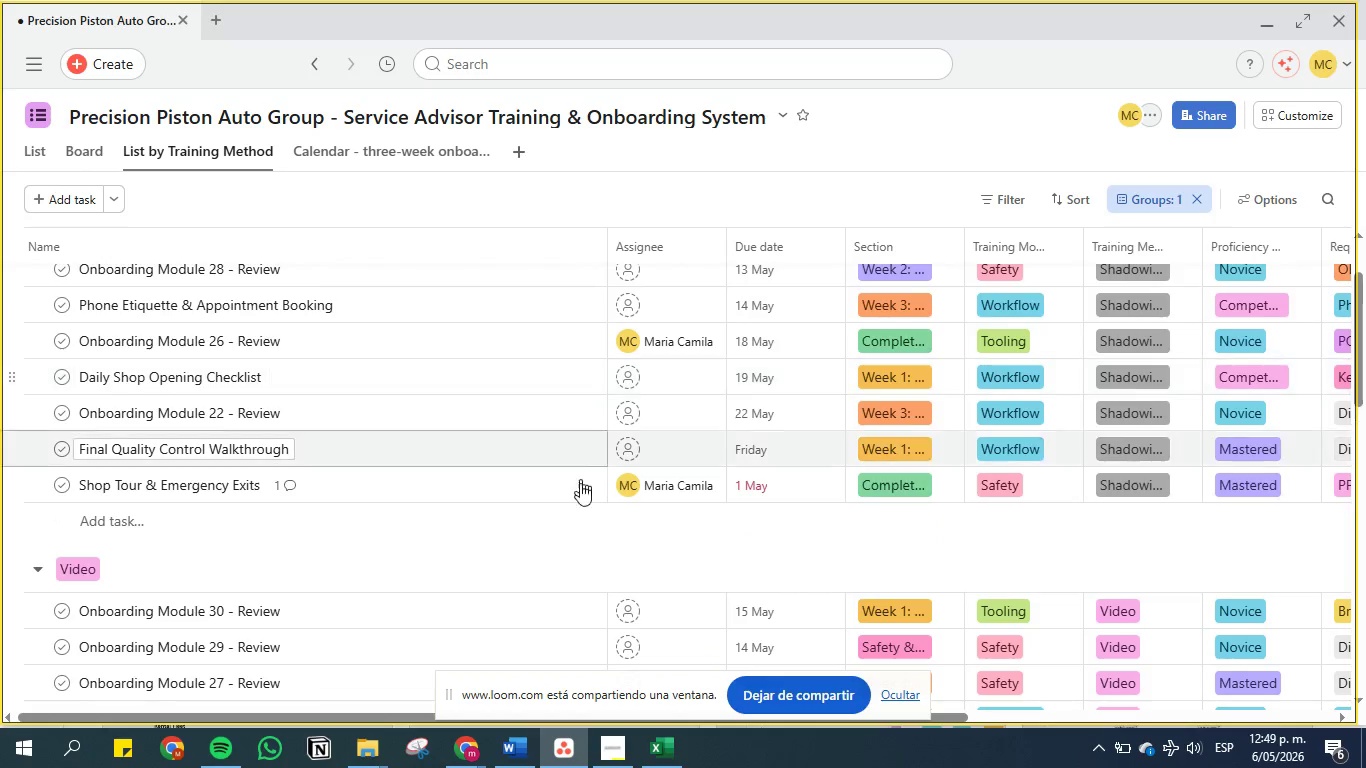 
scroll: coordinate [579, 495], scroll_direction: up, amount: 6.0
 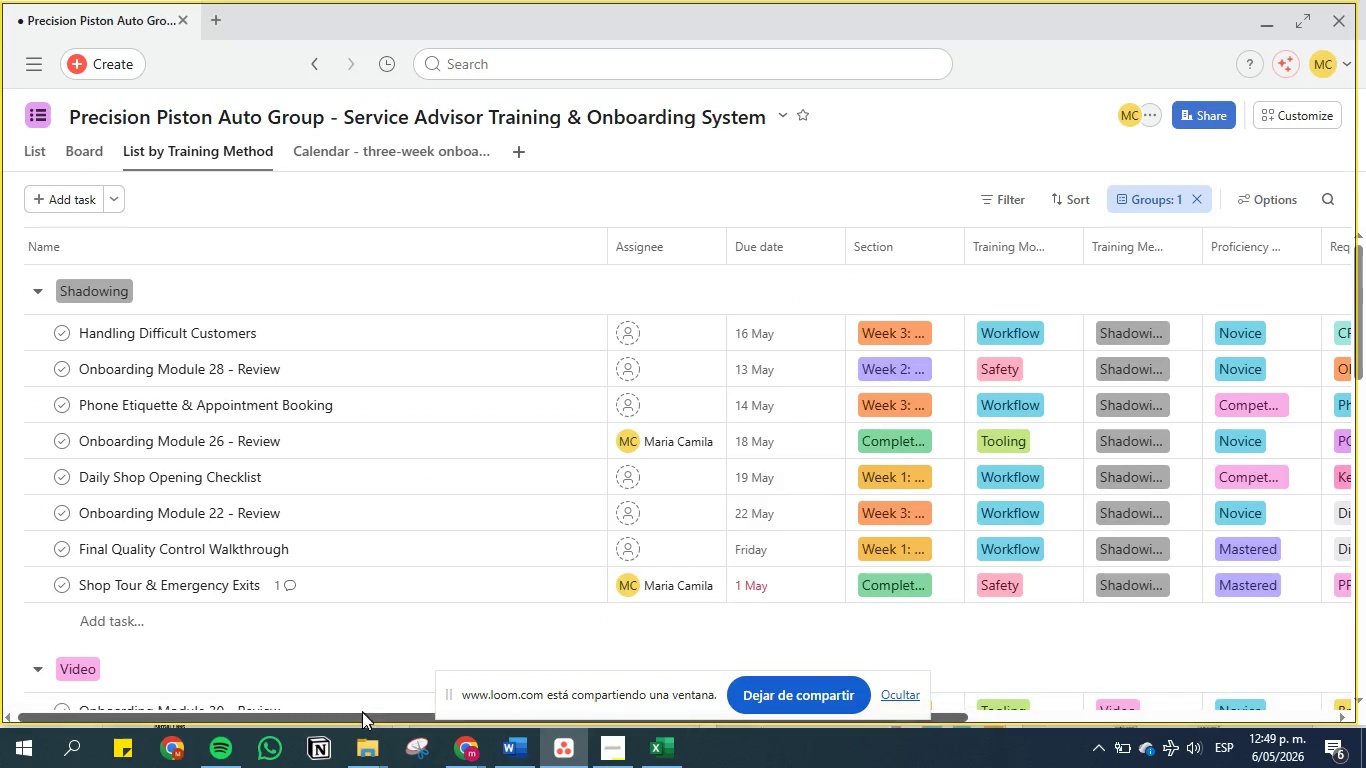 
left_click_drag(start_coordinate=[362, 713], to_coordinate=[78, 700])
 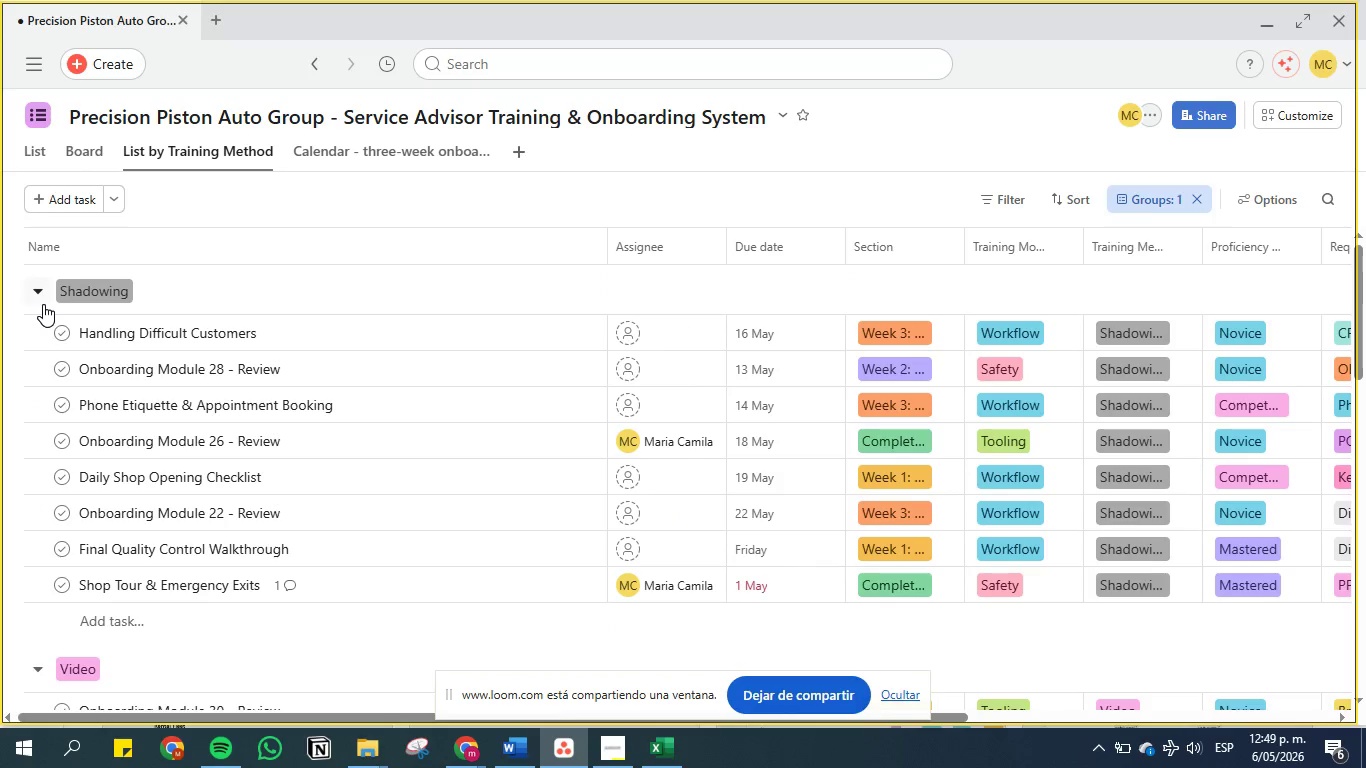 
left_click([43, 297])
 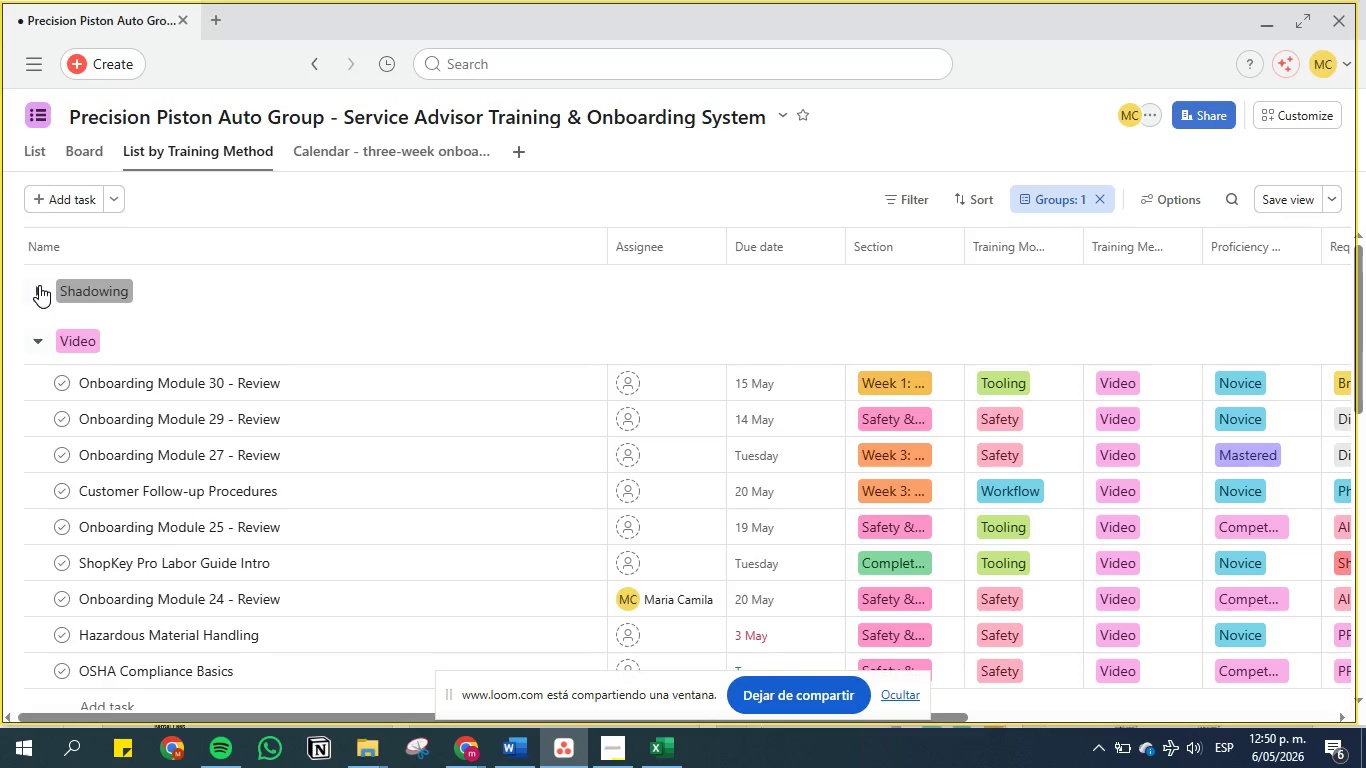 
left_click([37, 346])
 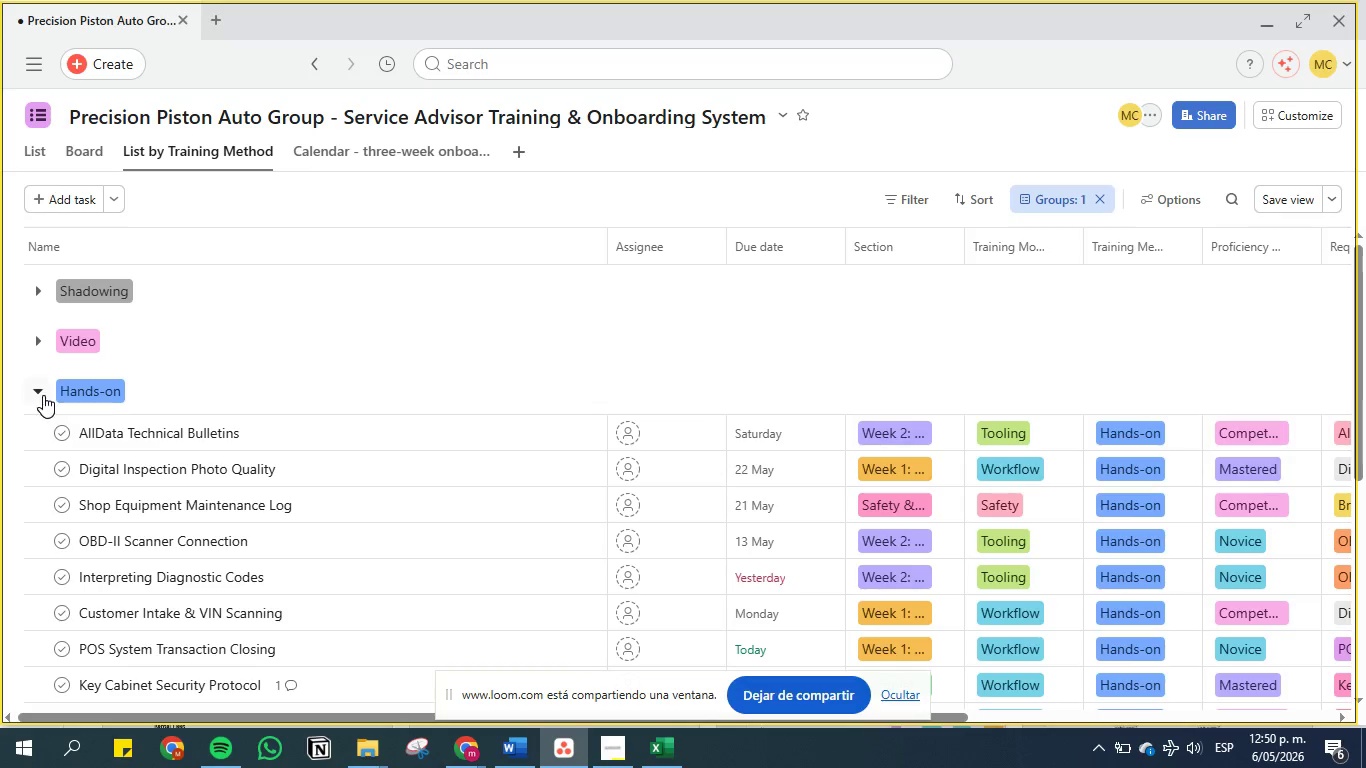 
left_click([43, 394])
 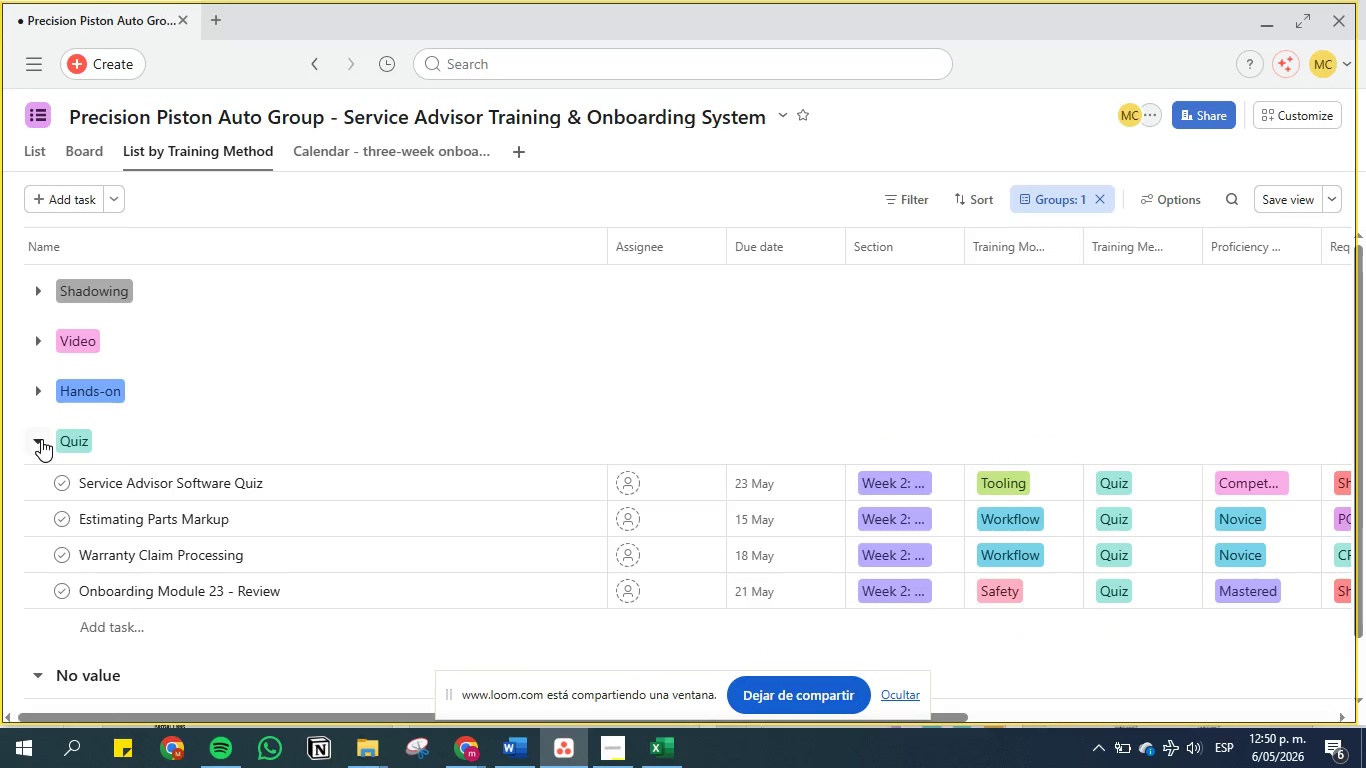 
left_click([41, 440])
 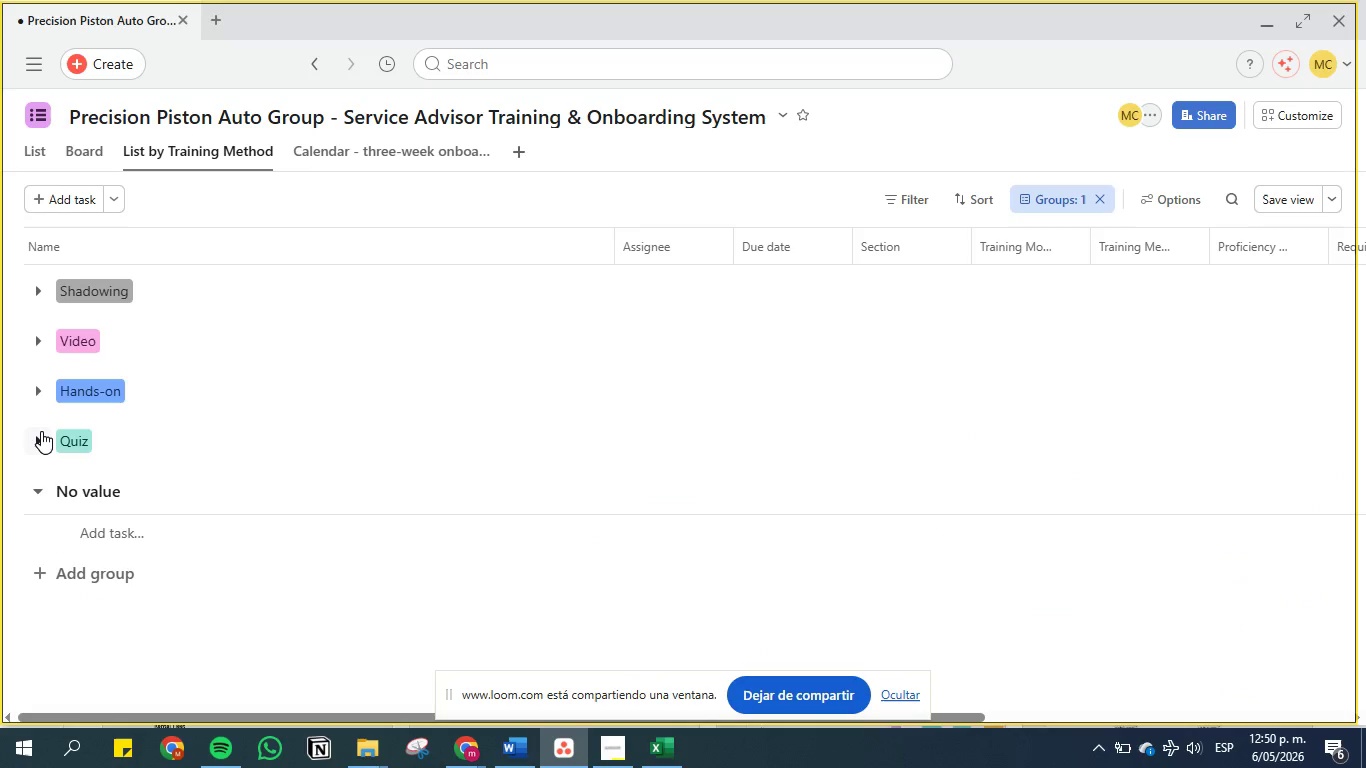 
left_click([41, 431])
 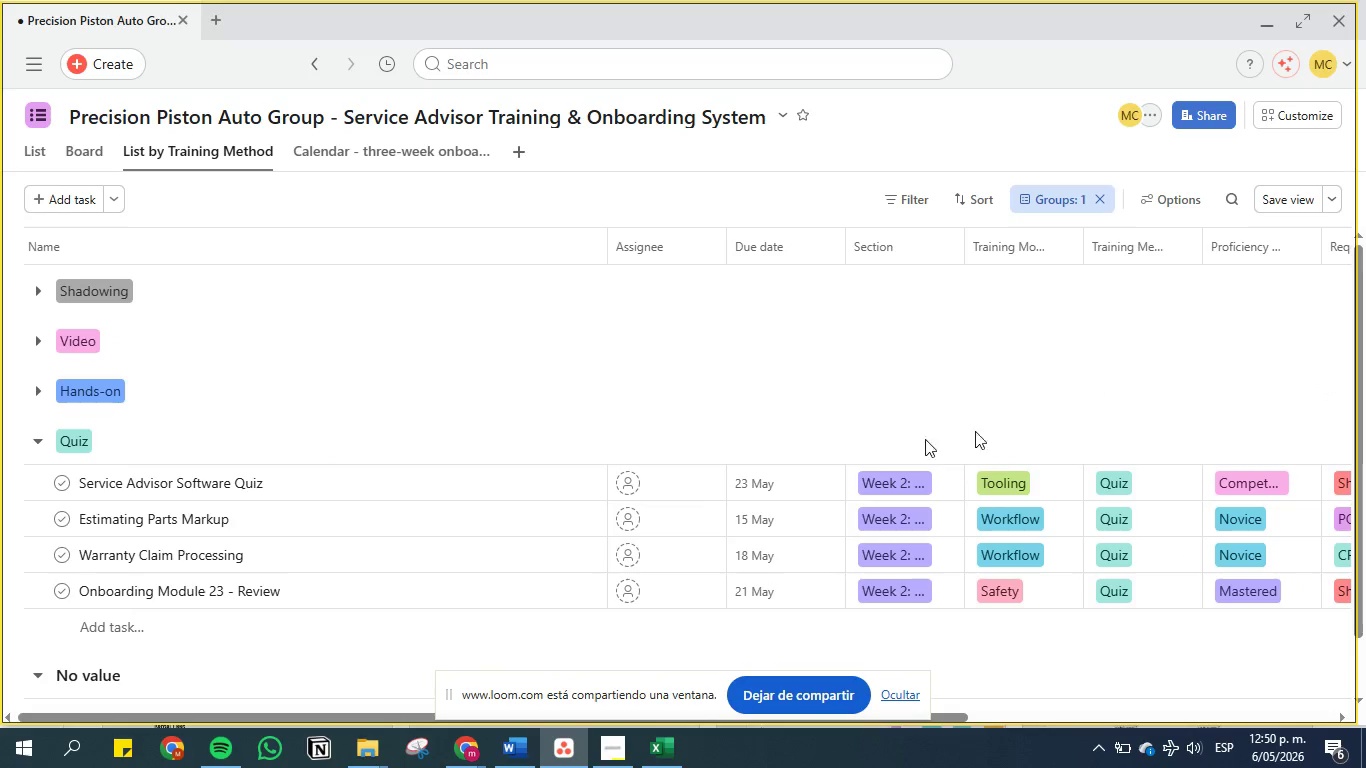 
wait(6.11)
 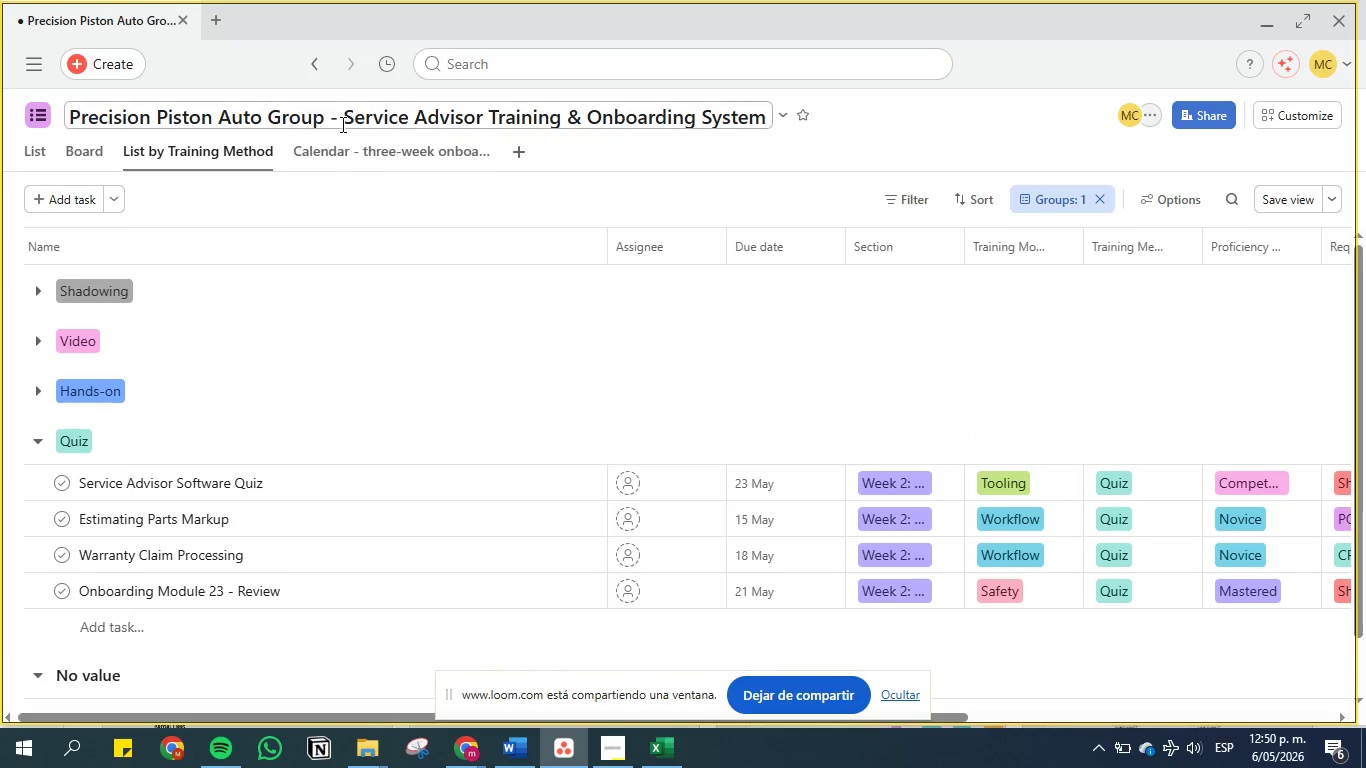 
left_click([38, 439])
 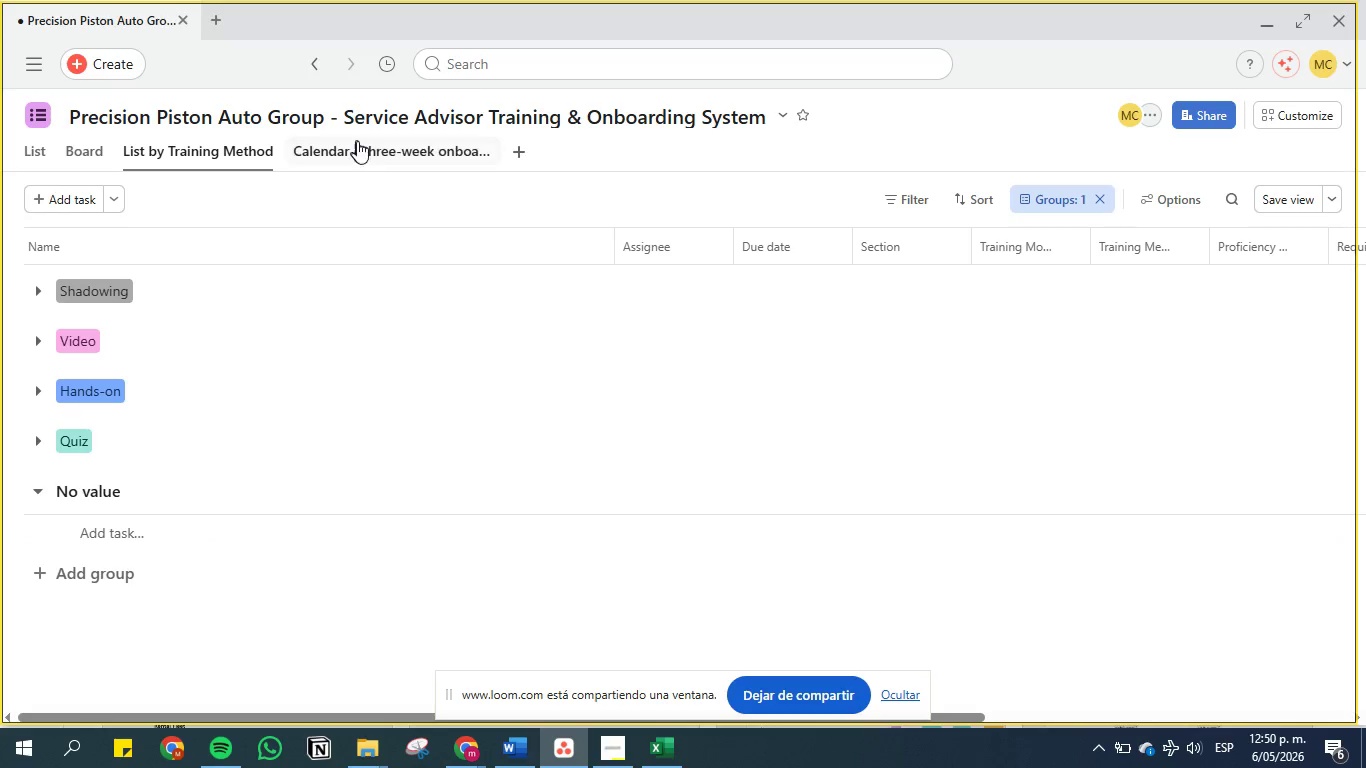 
left_click([324, 153])
 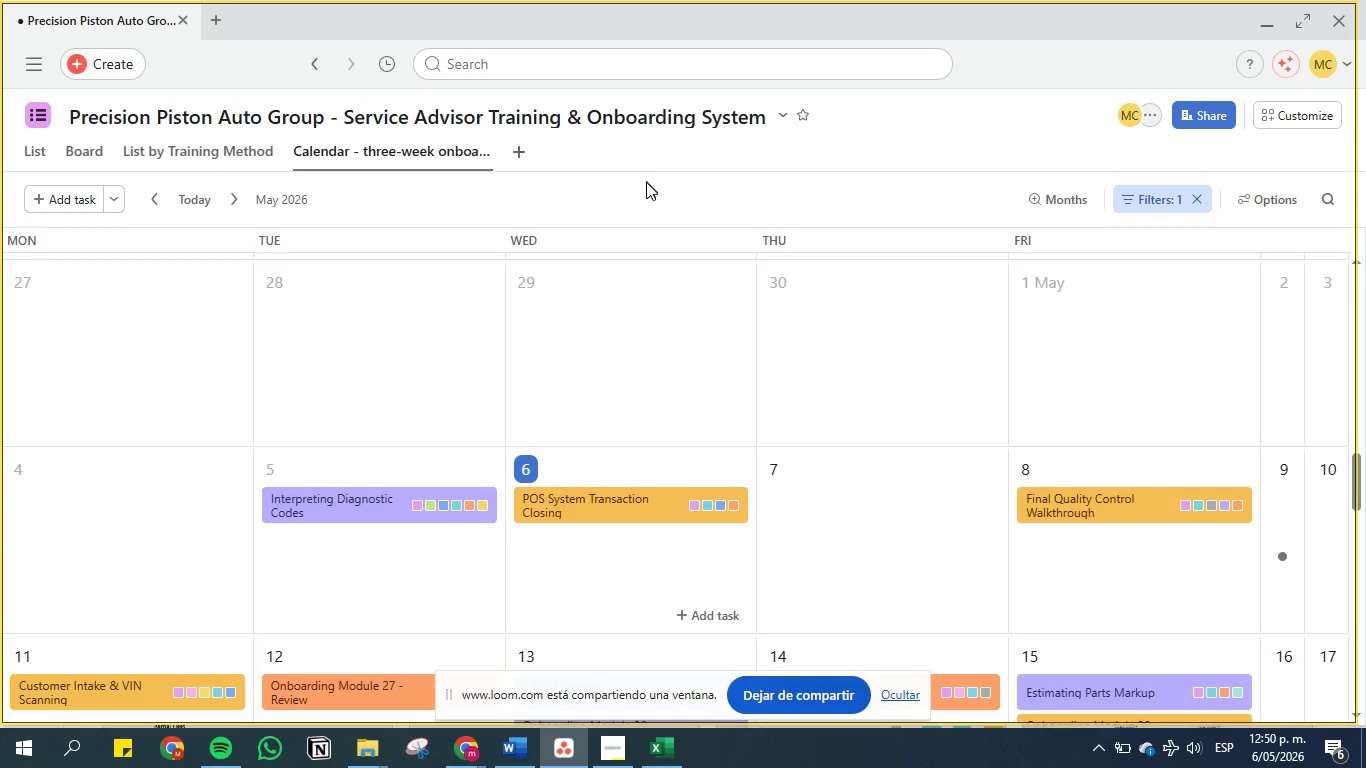 
scroll: coordinate [608, 368], scroll_direction: down, amount: 2.0
 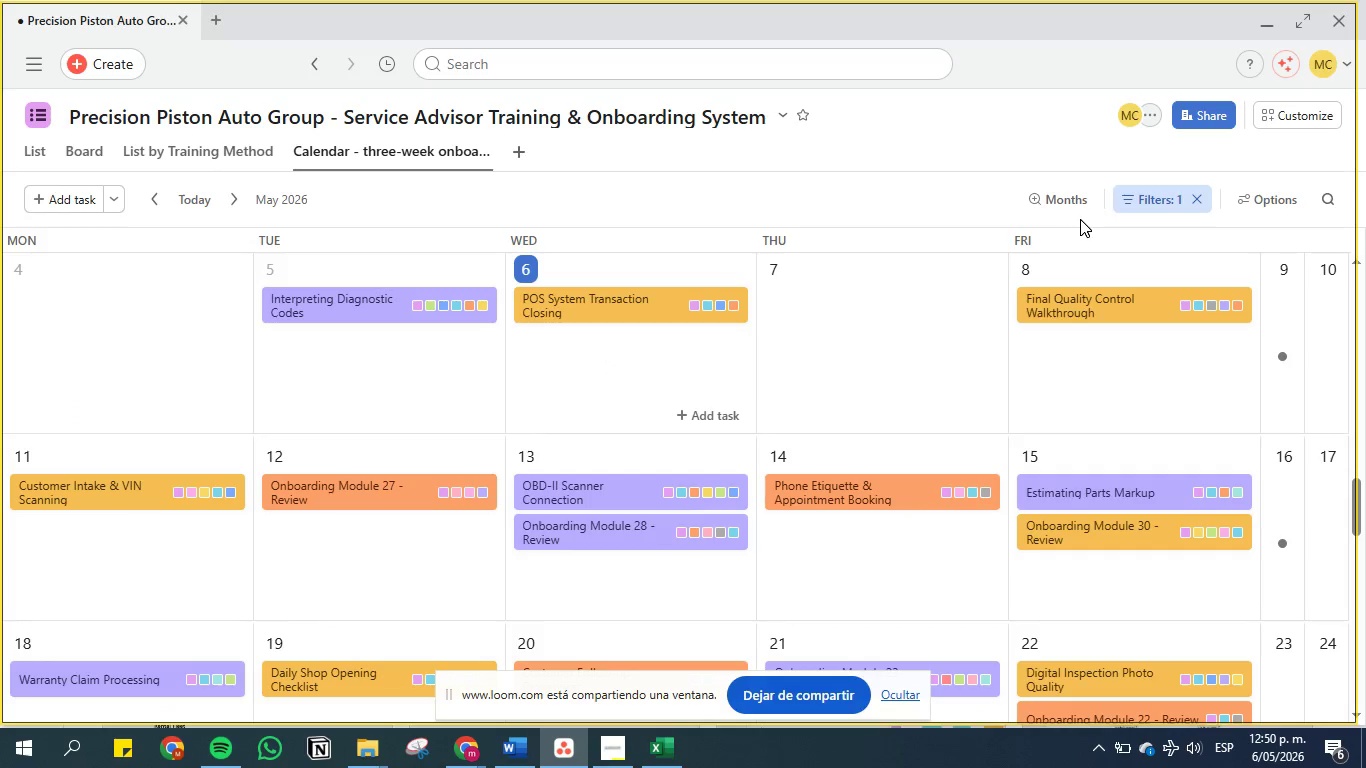 
scroll: coordinate [798, 344], scroll_direction: up, amount: 3.0
 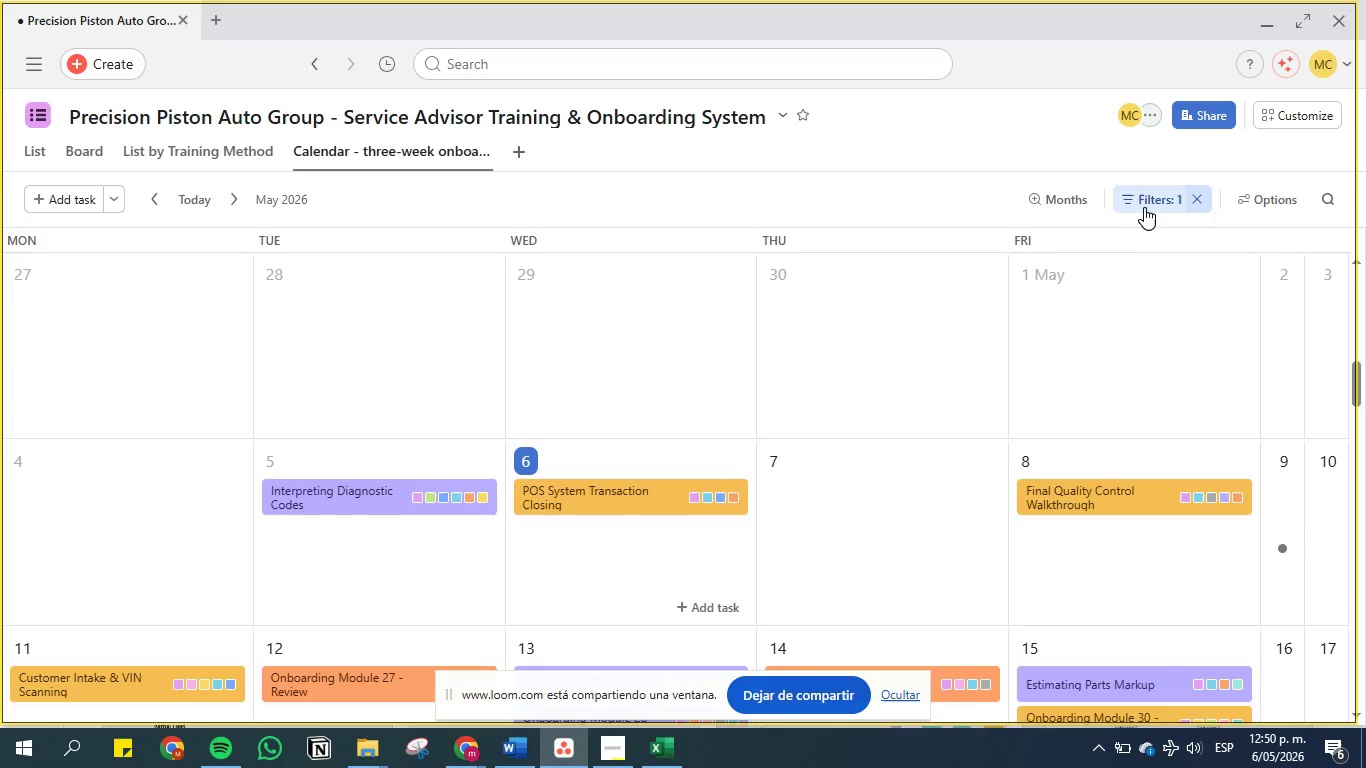 
left_click([1148, 202])
 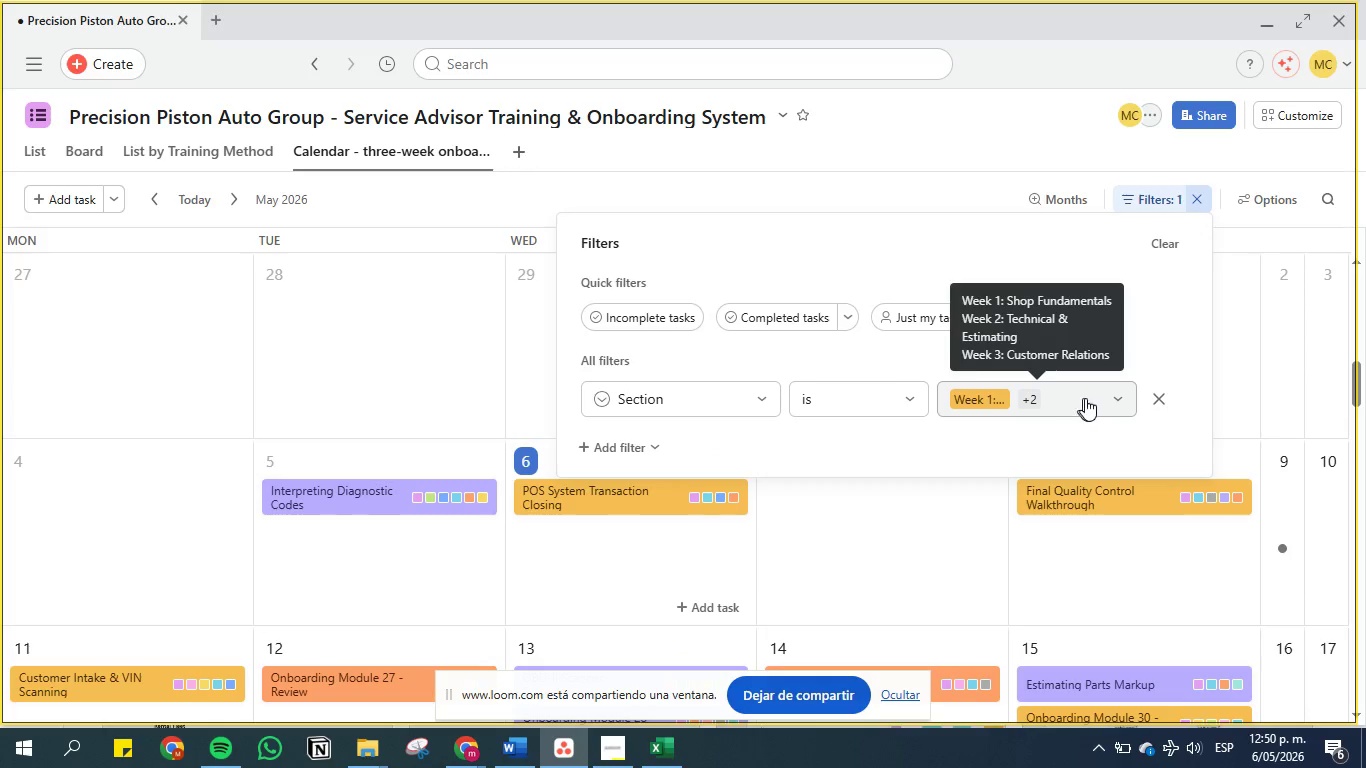 
left_click([1090, 392])
 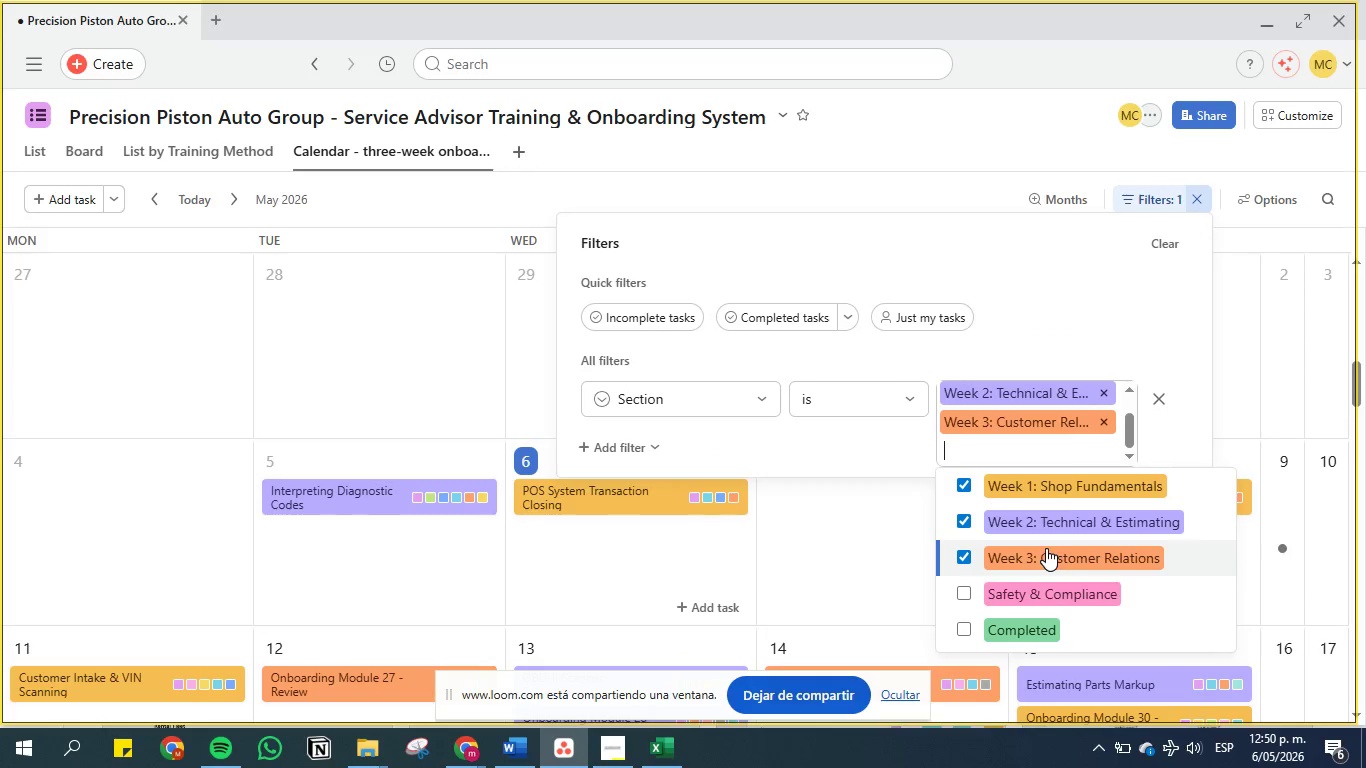 
left_click([1107, 262])
 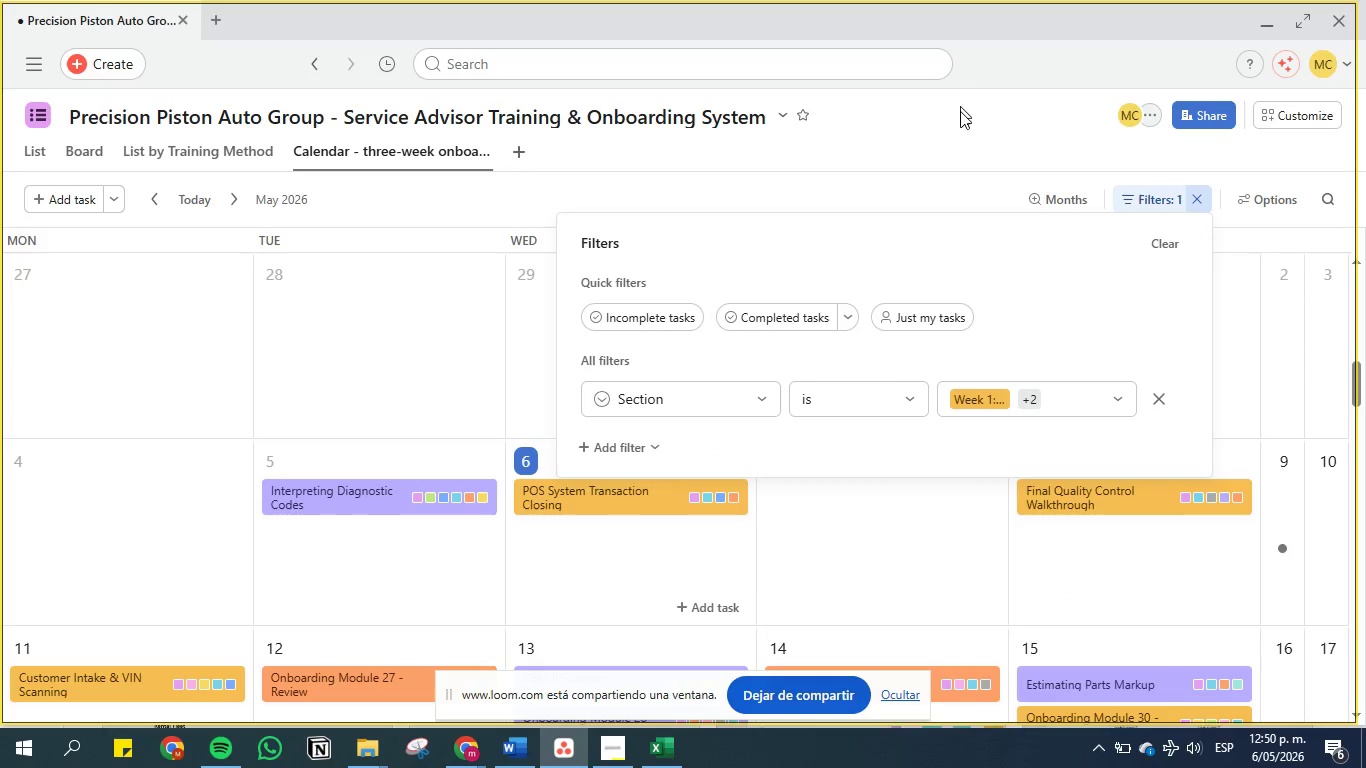 
left_click([960, 115])
 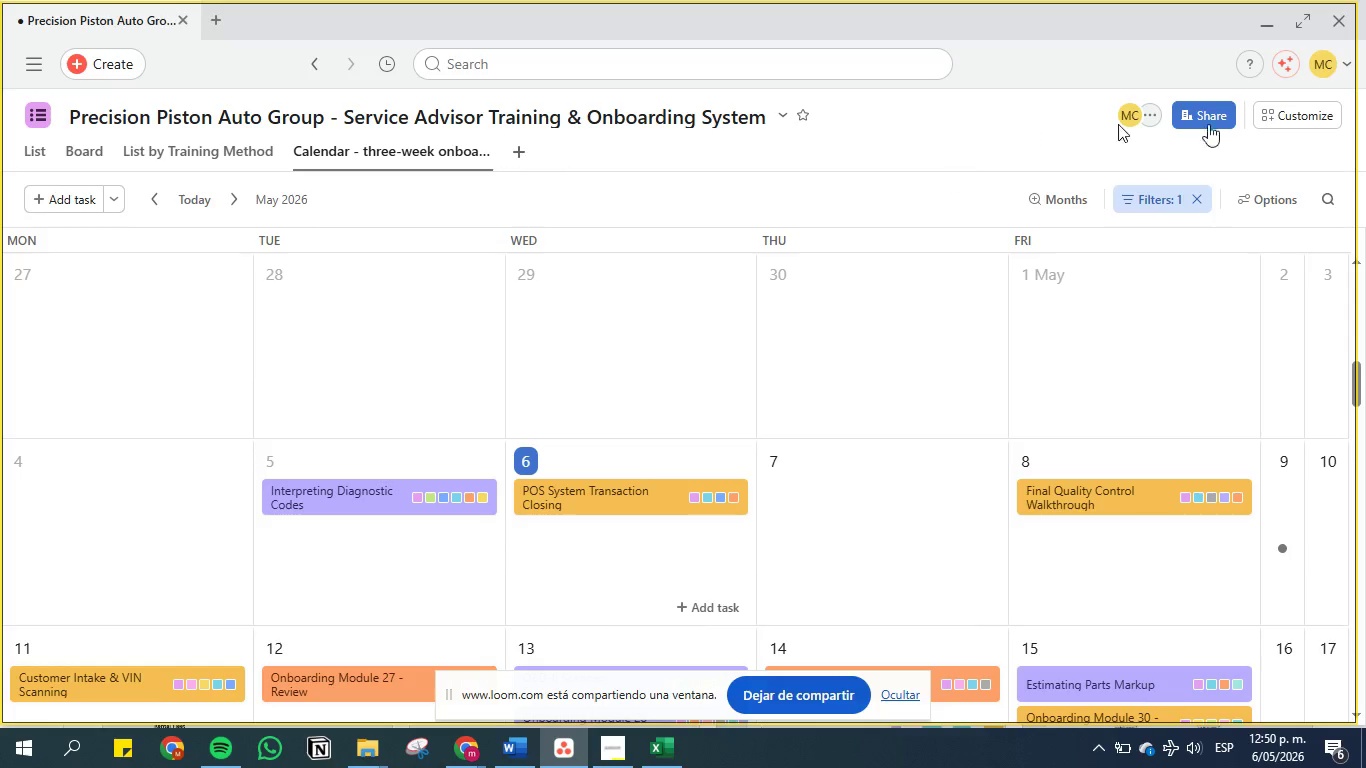 
wait(6.53)
 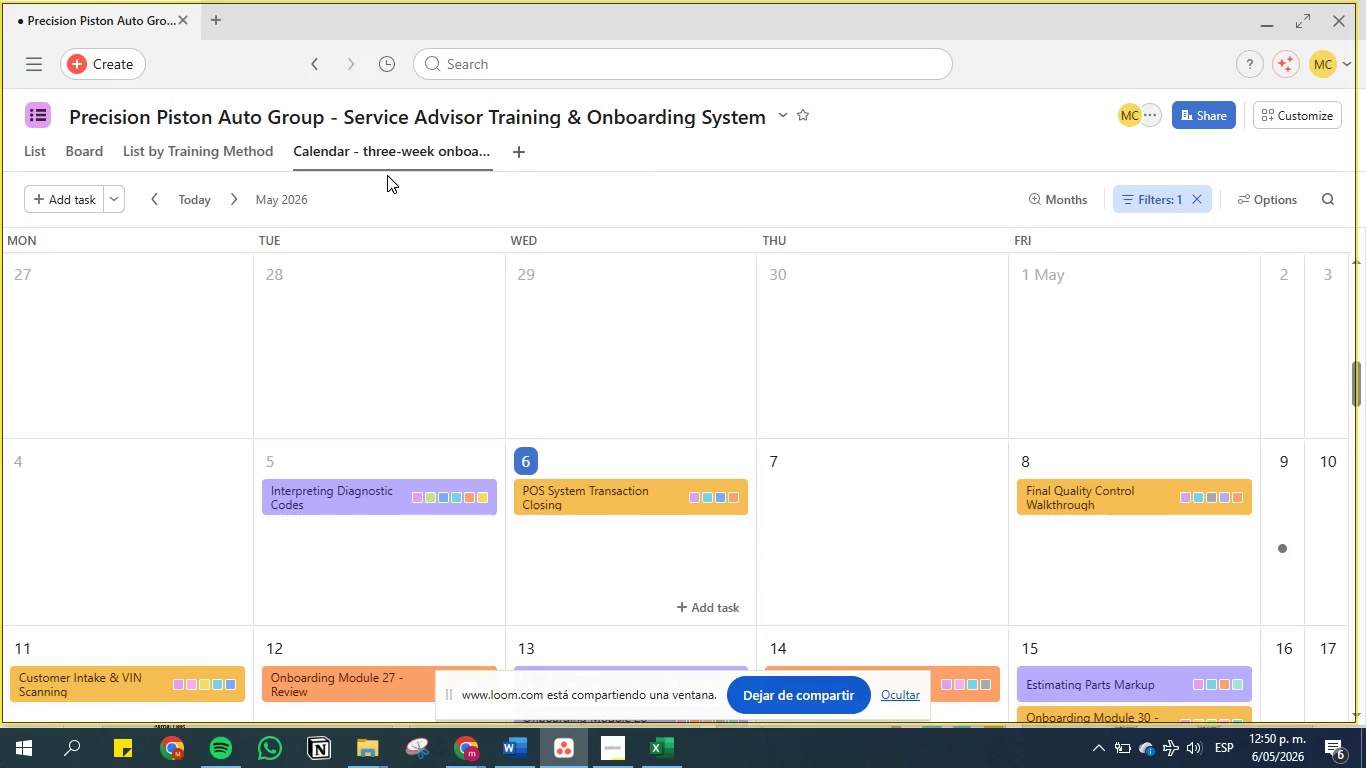 
left_click([32, 153])
 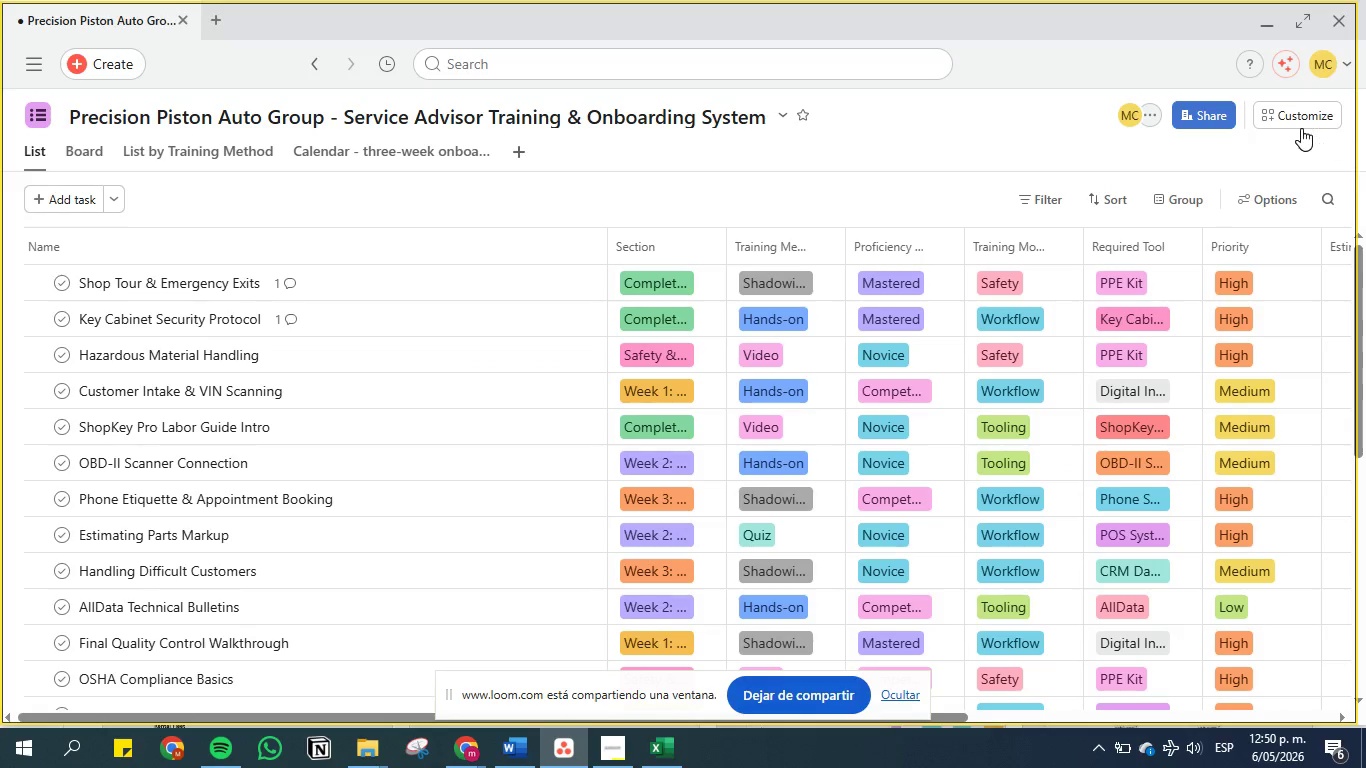 
left_click([1298, 117])
 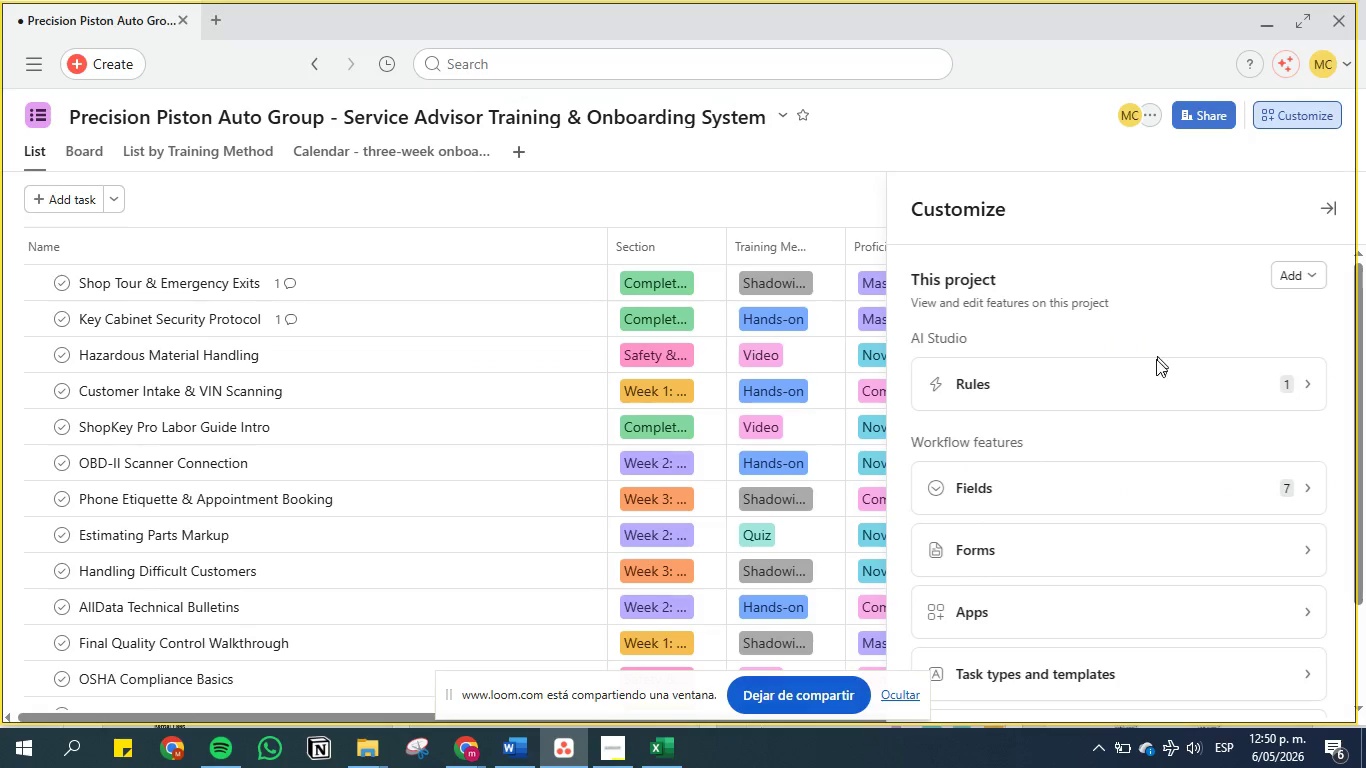 
left_click([1139, 399])
 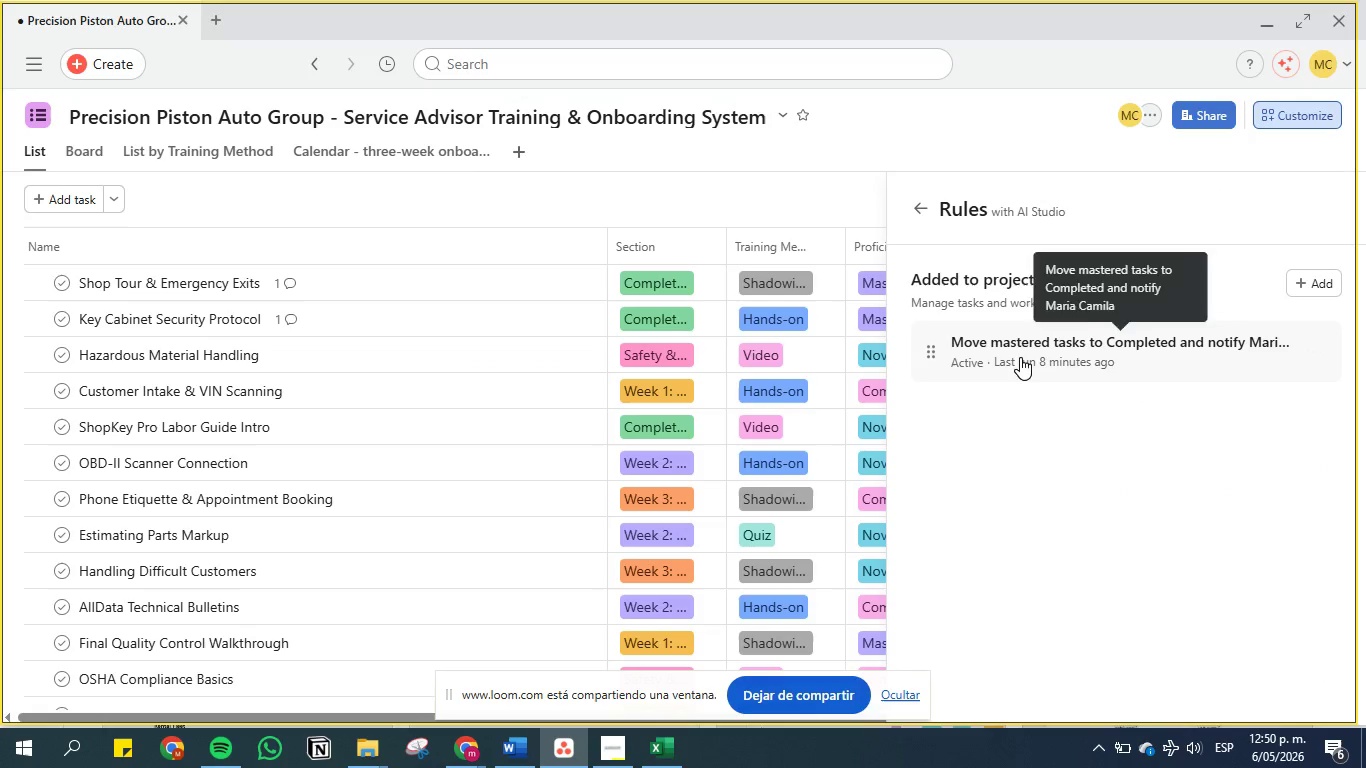 
left_click([1023, 357])
 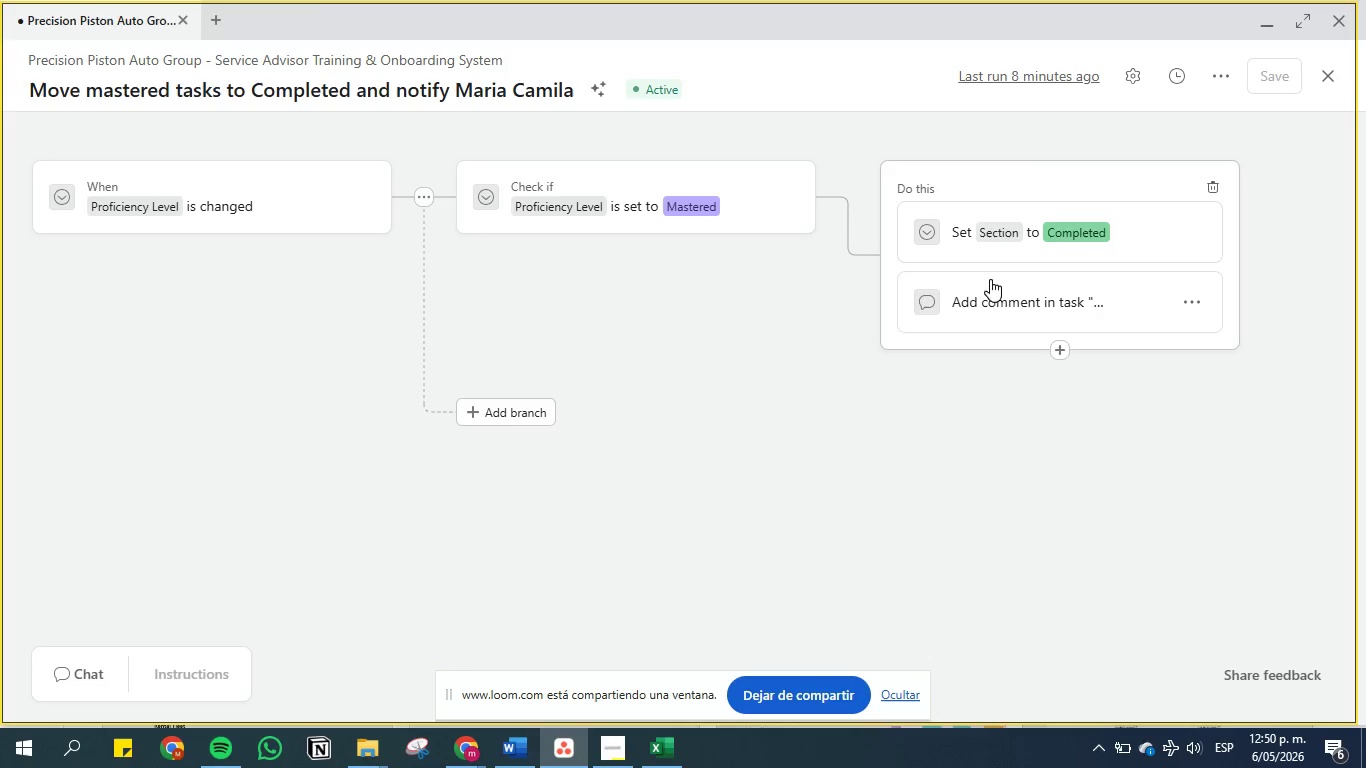 
wait(13.75)
 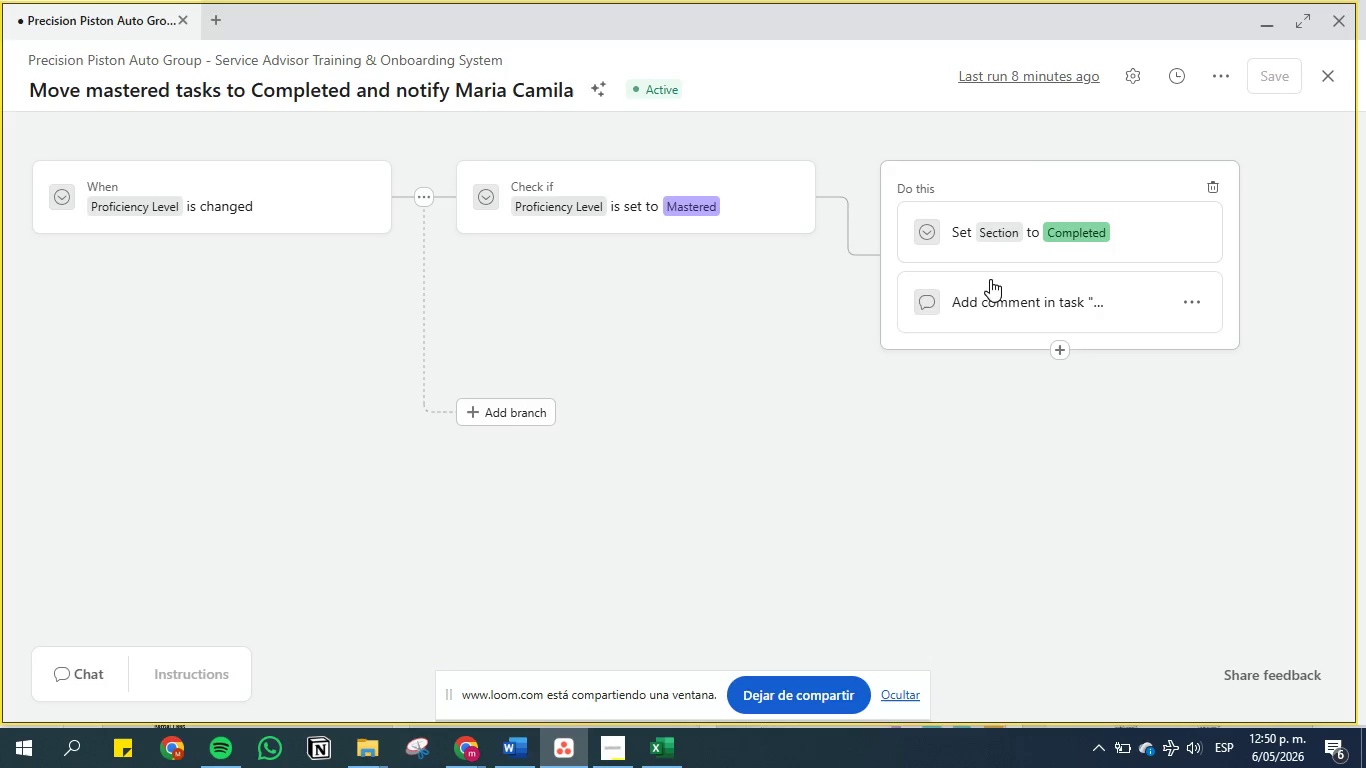 
left_click([1335, 77])
 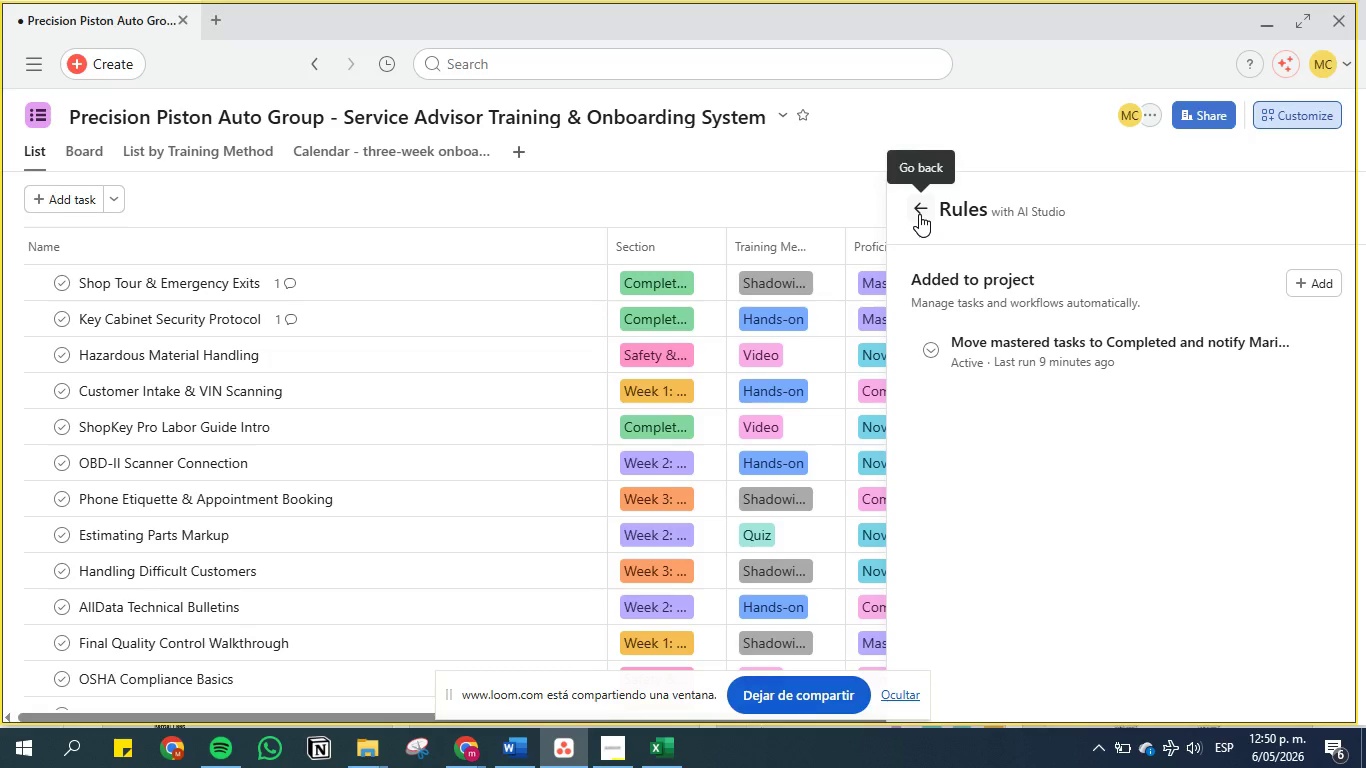 
left_click([919, 214])
 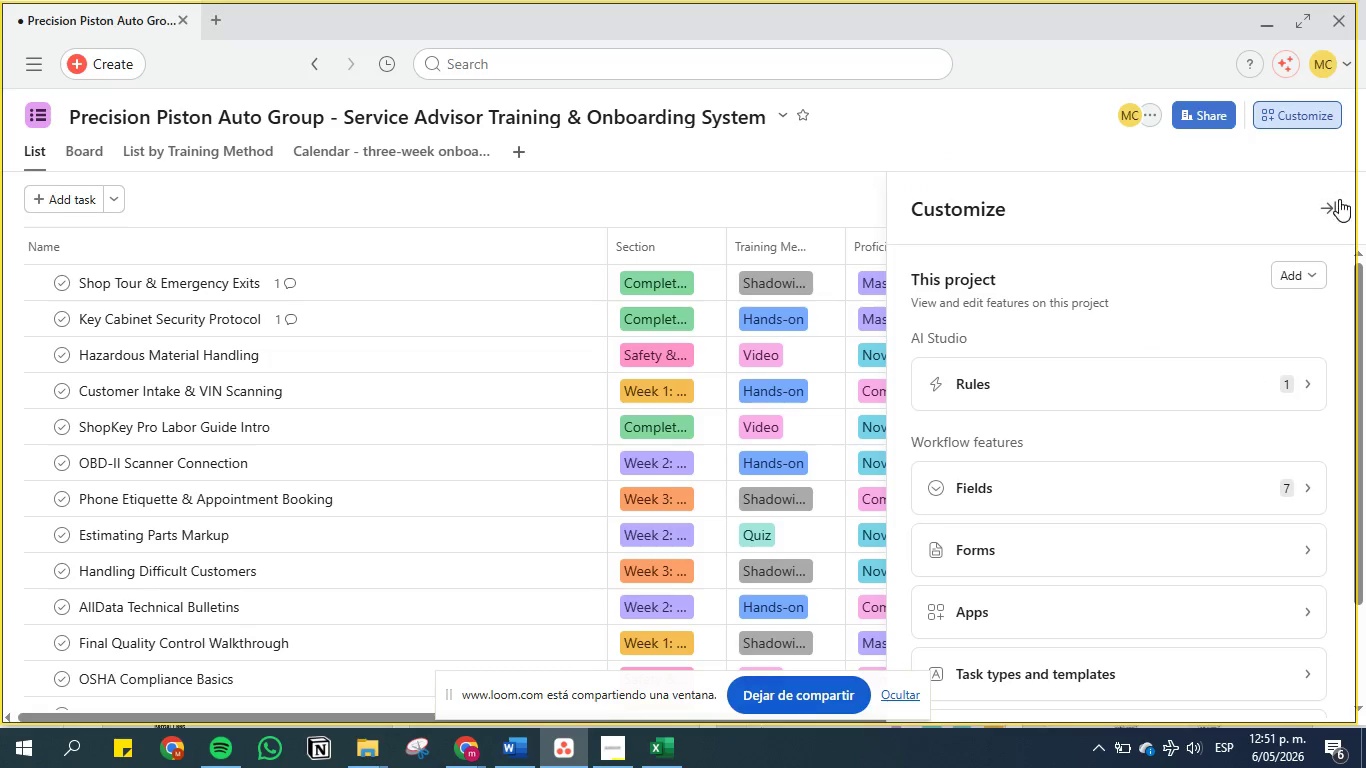 
left_click([1336, 212])
 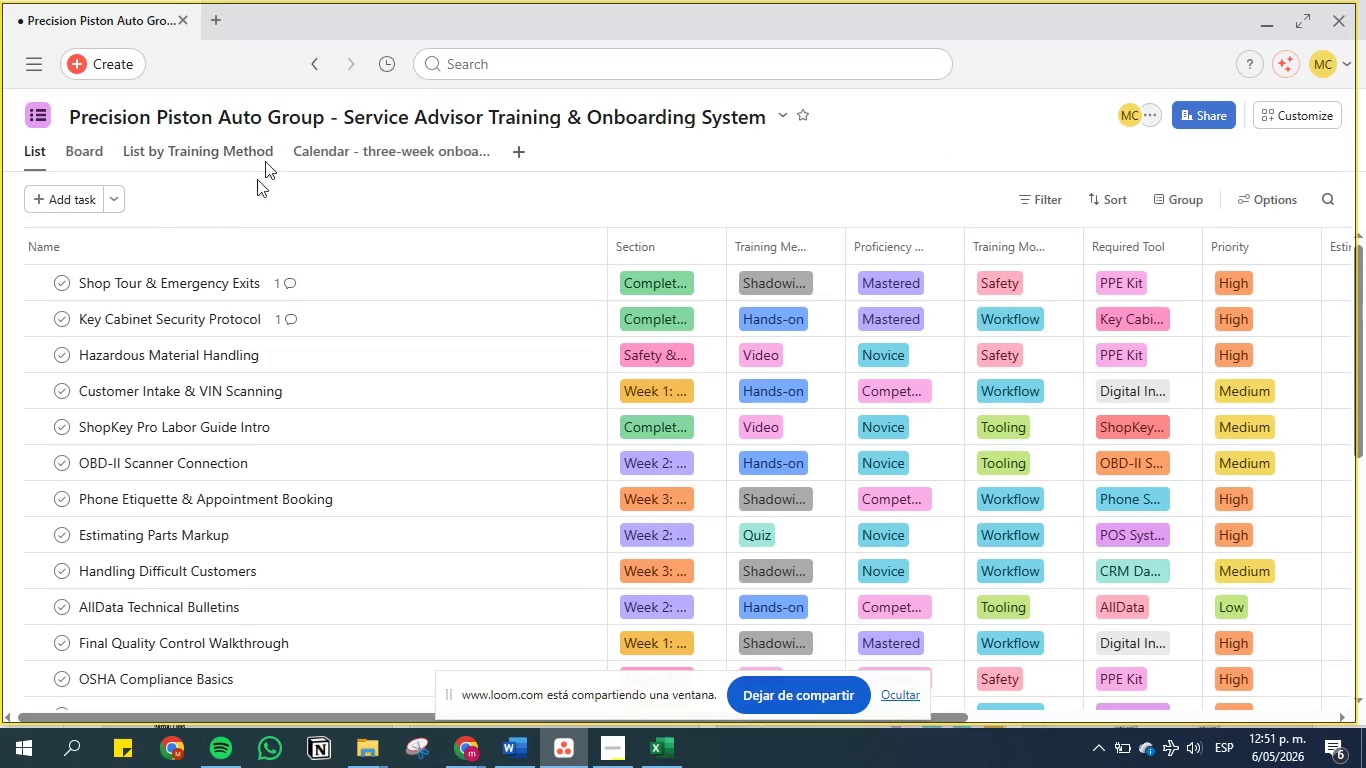 
scroll: coordinate [222, 133], scroll_direction: up, amount: 5.0
 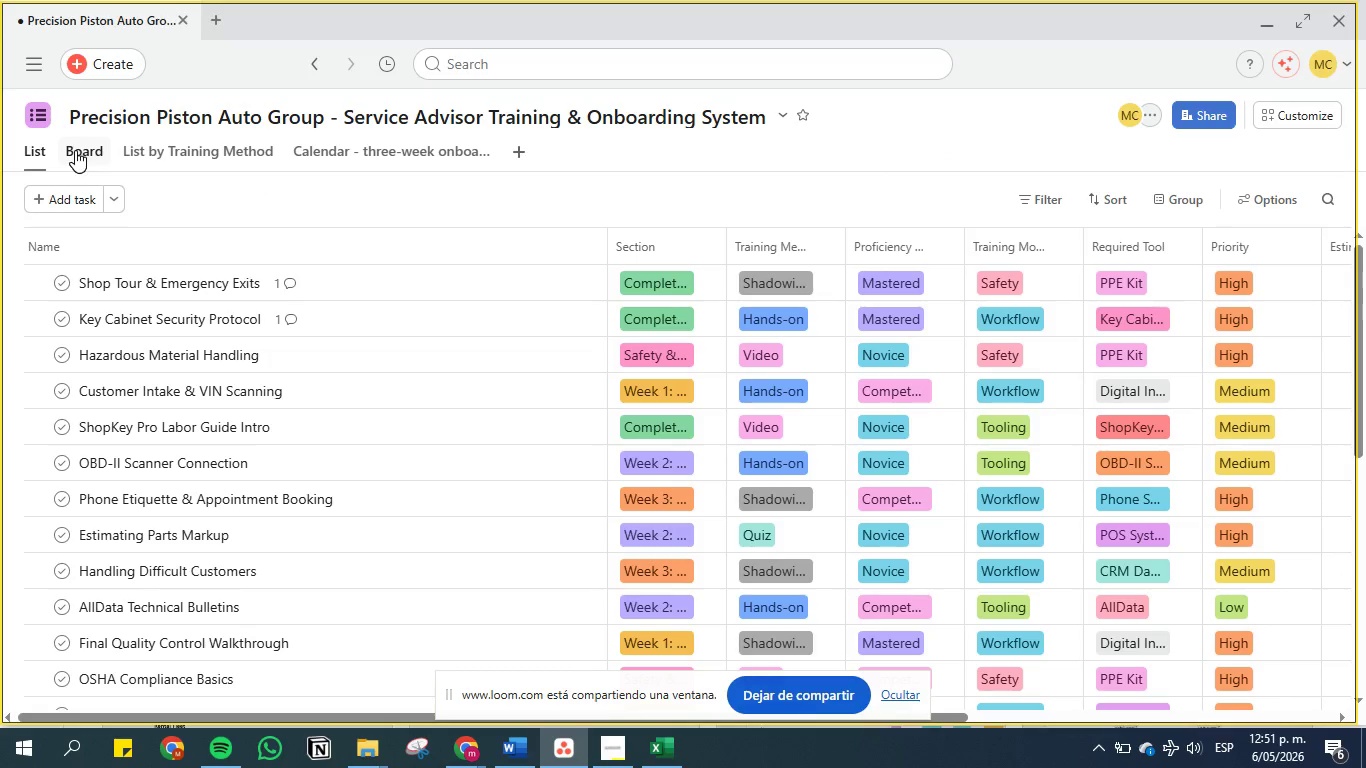 
left_click([75, 150])
 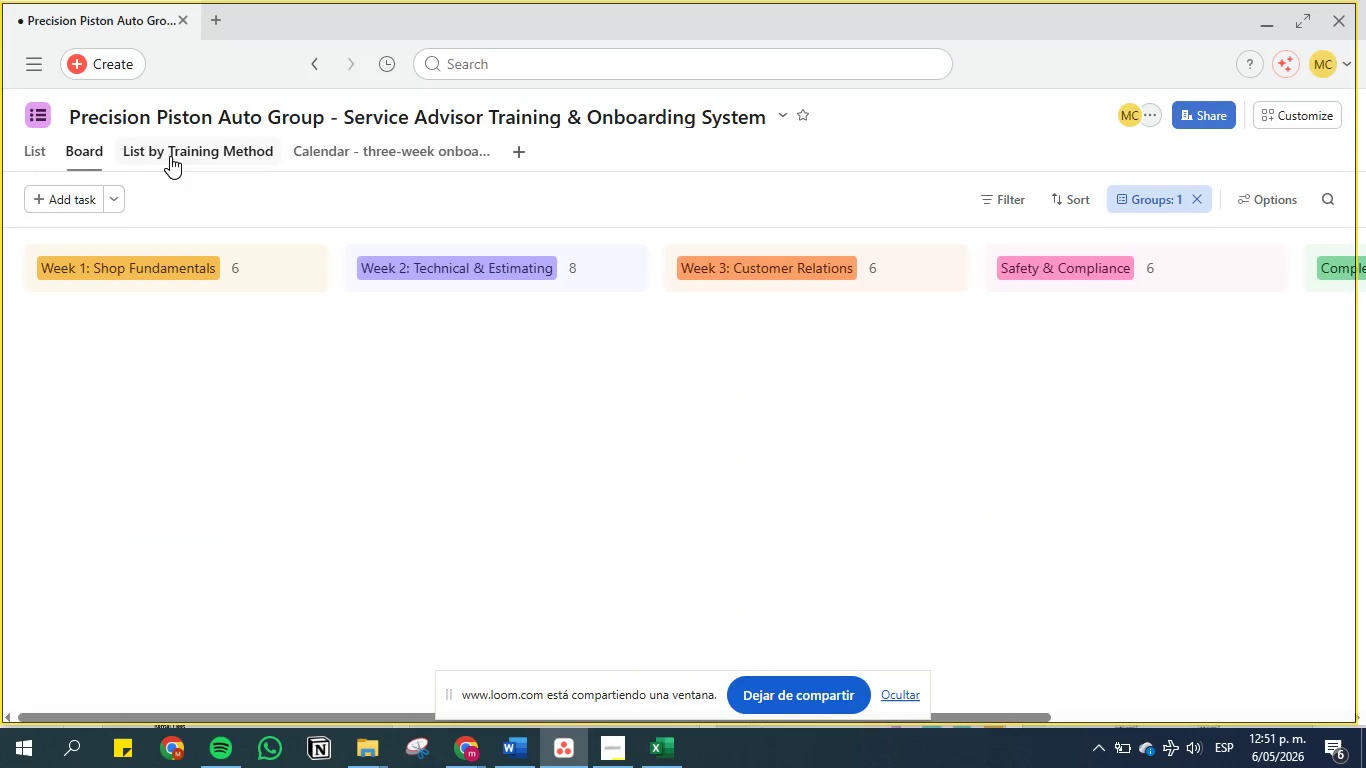 
left_click([171, 154])
 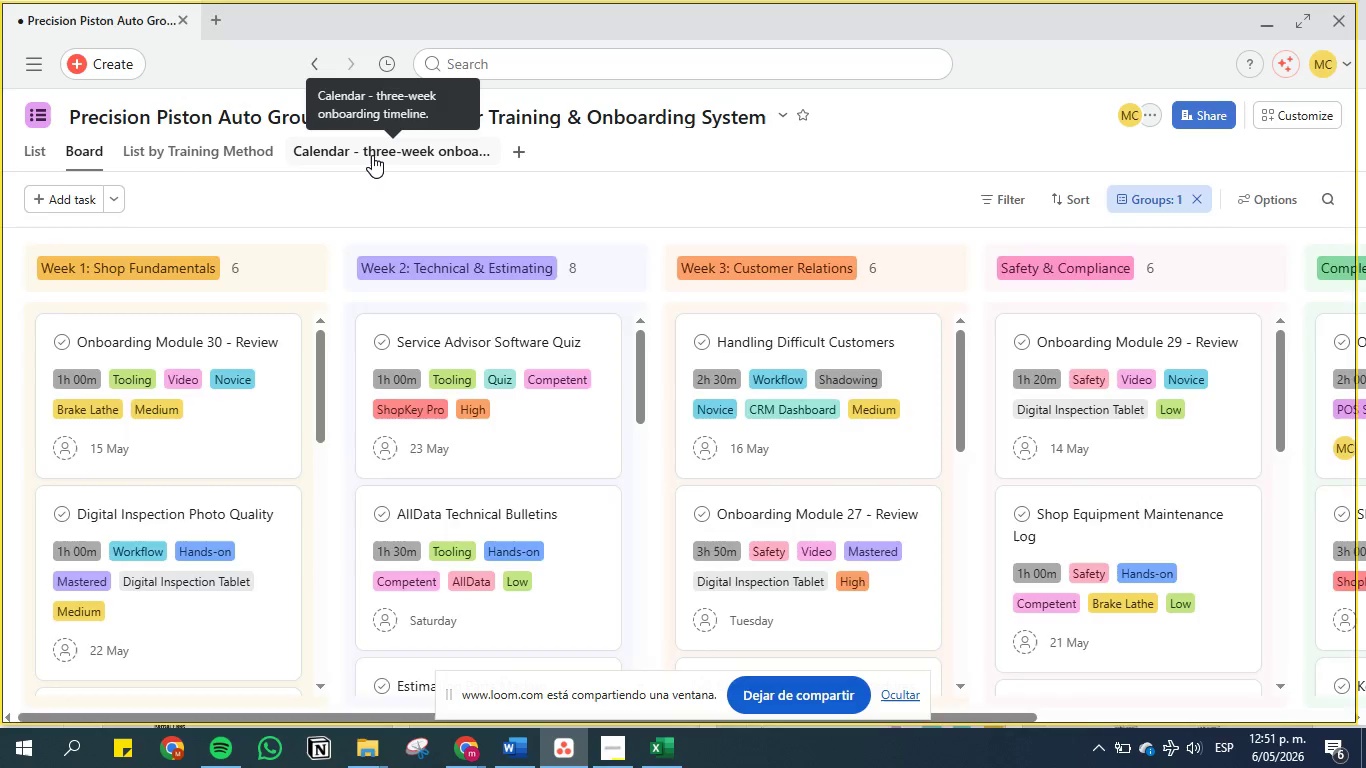 
left_click([372, 155])
 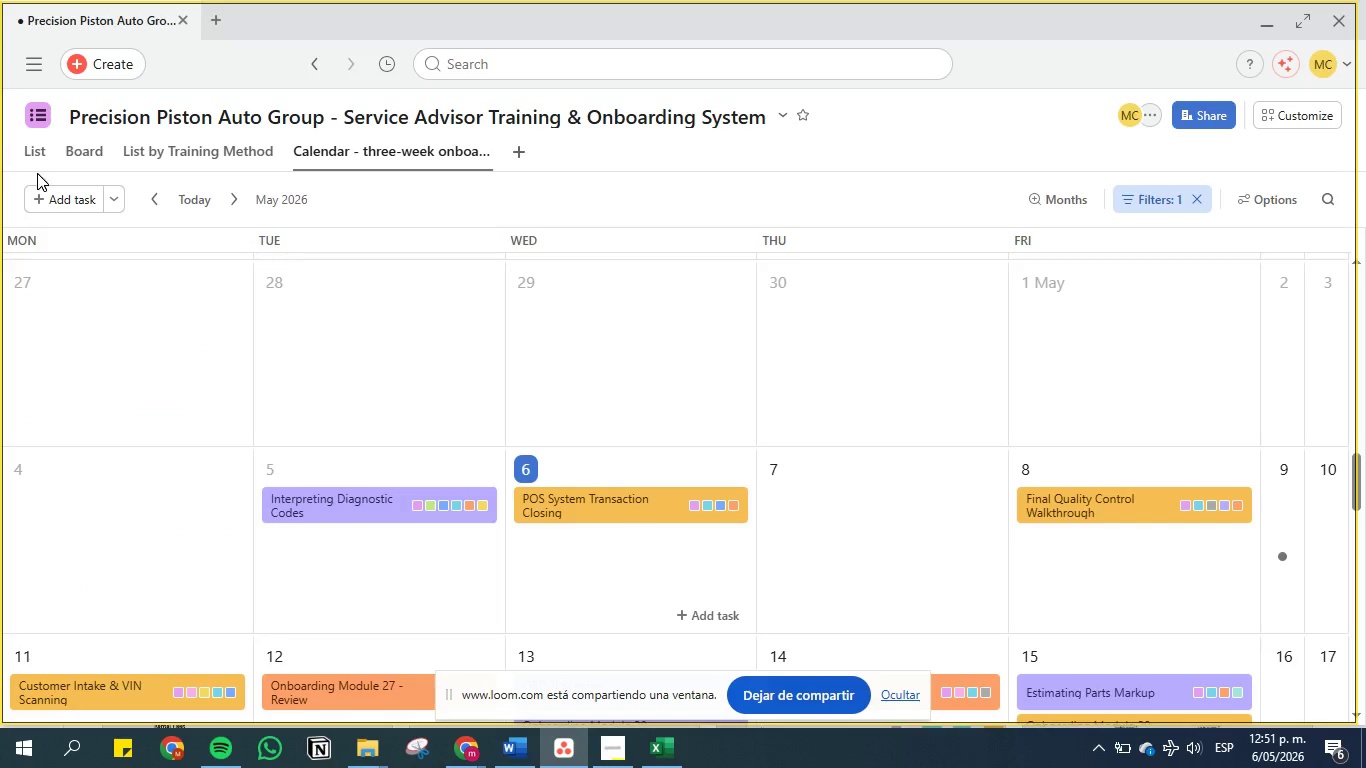 
left_click([35, 158])
 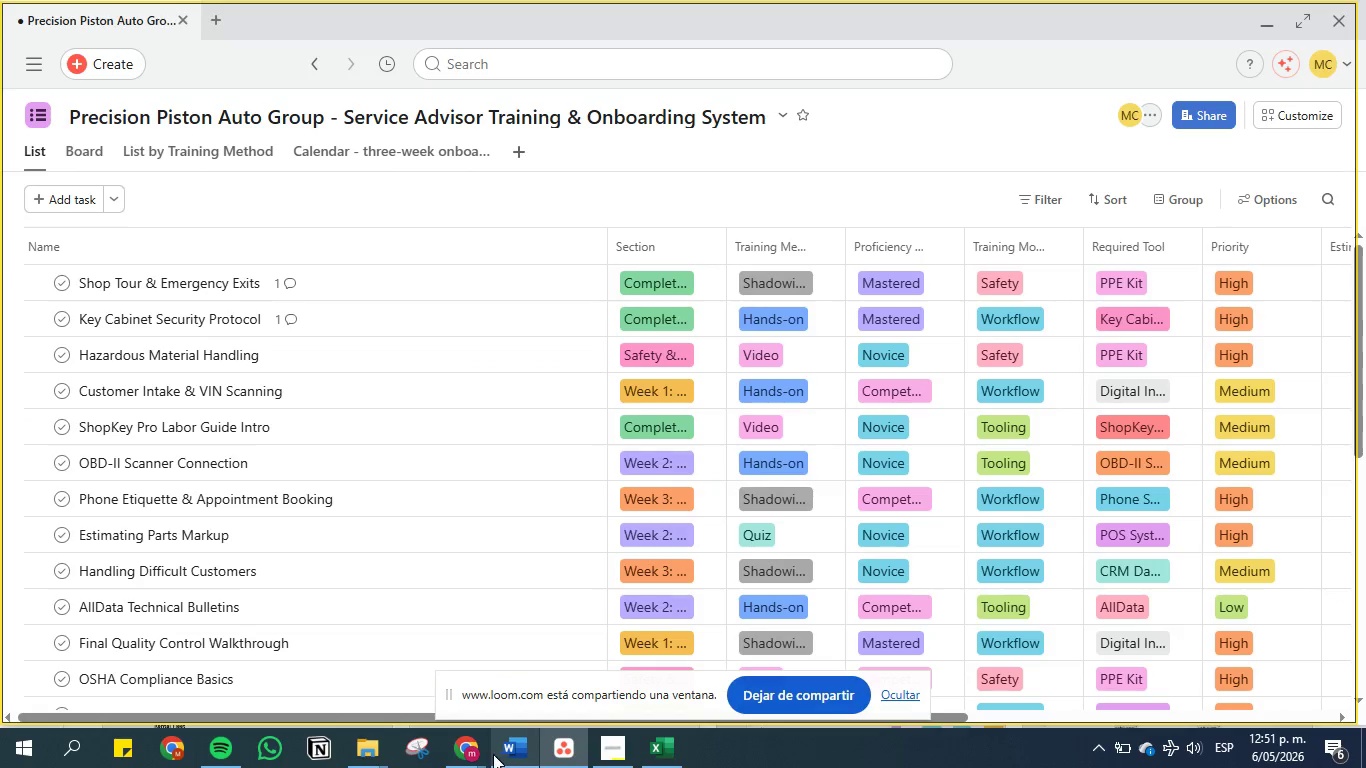 
left_click([470, 748])
 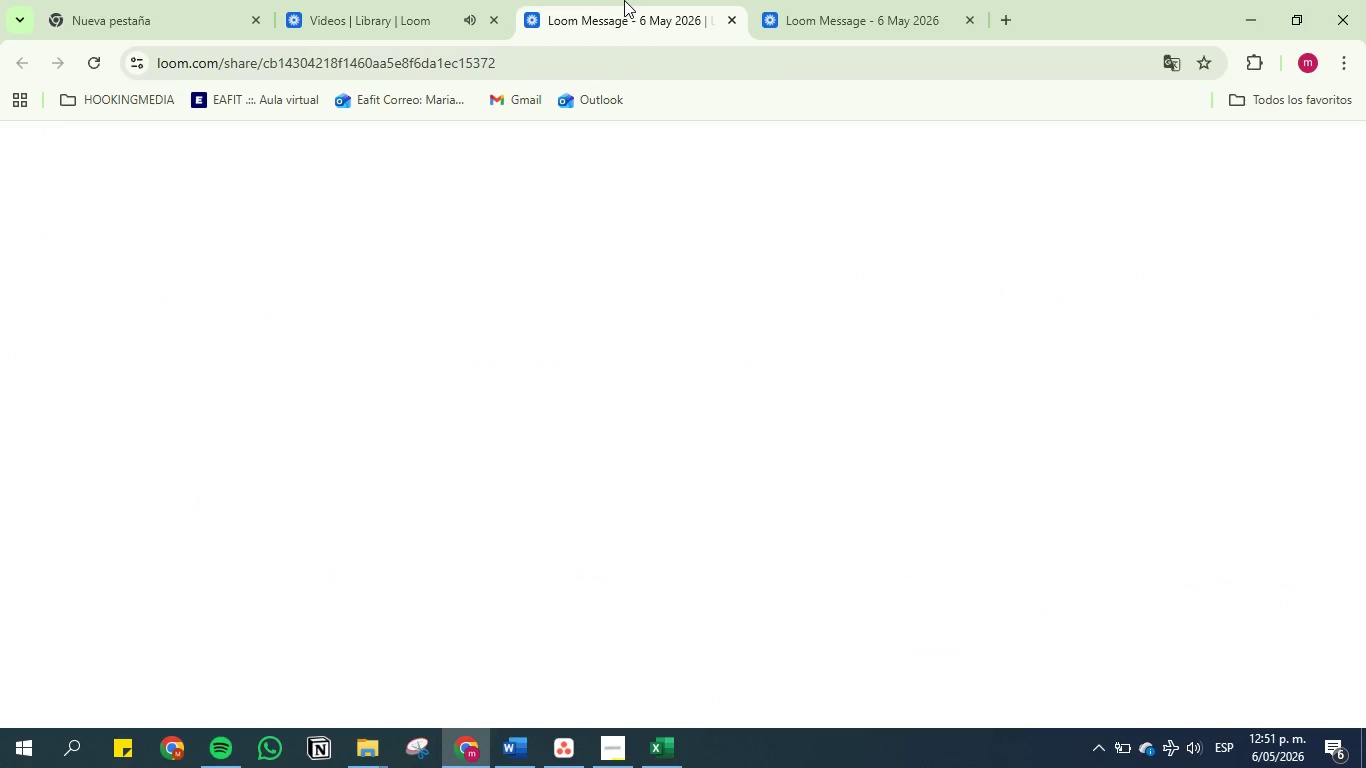 
wait(5.19)
 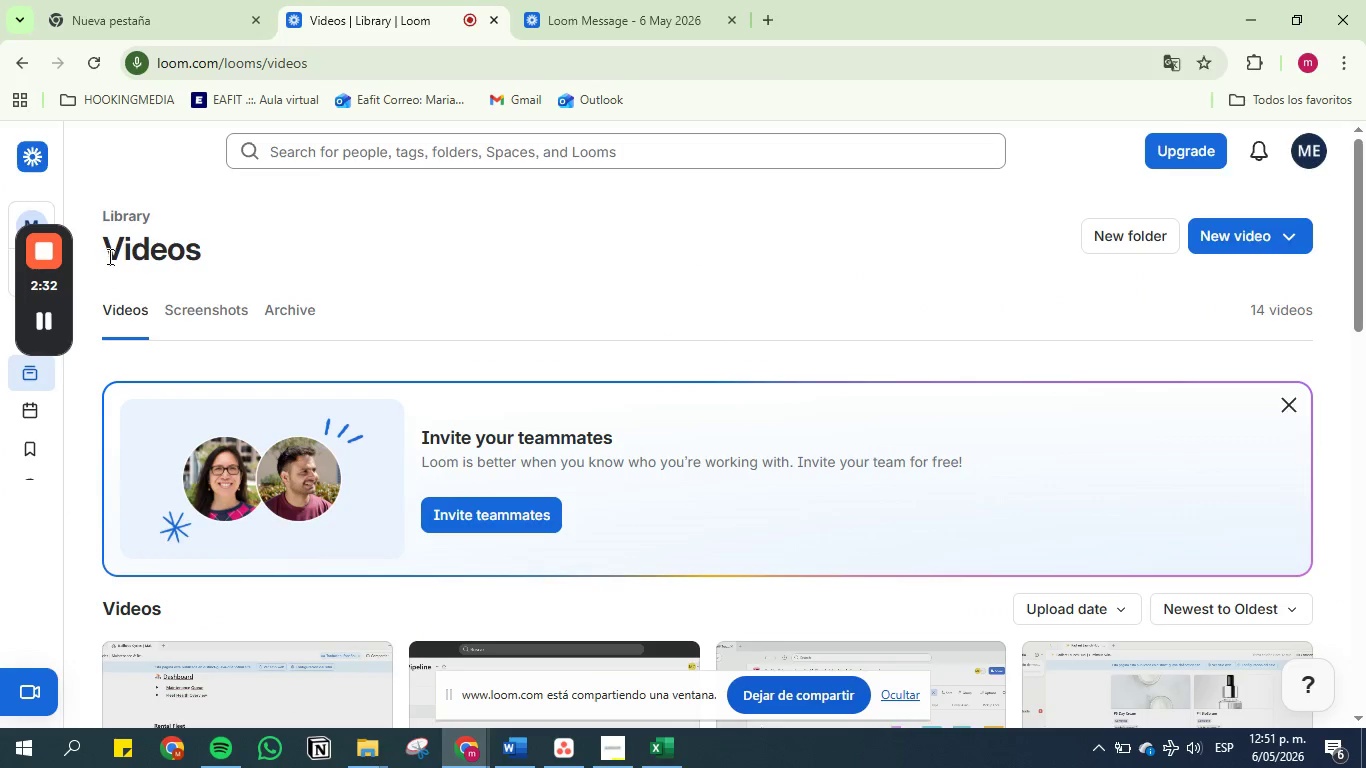 
left_click([521, 762])
 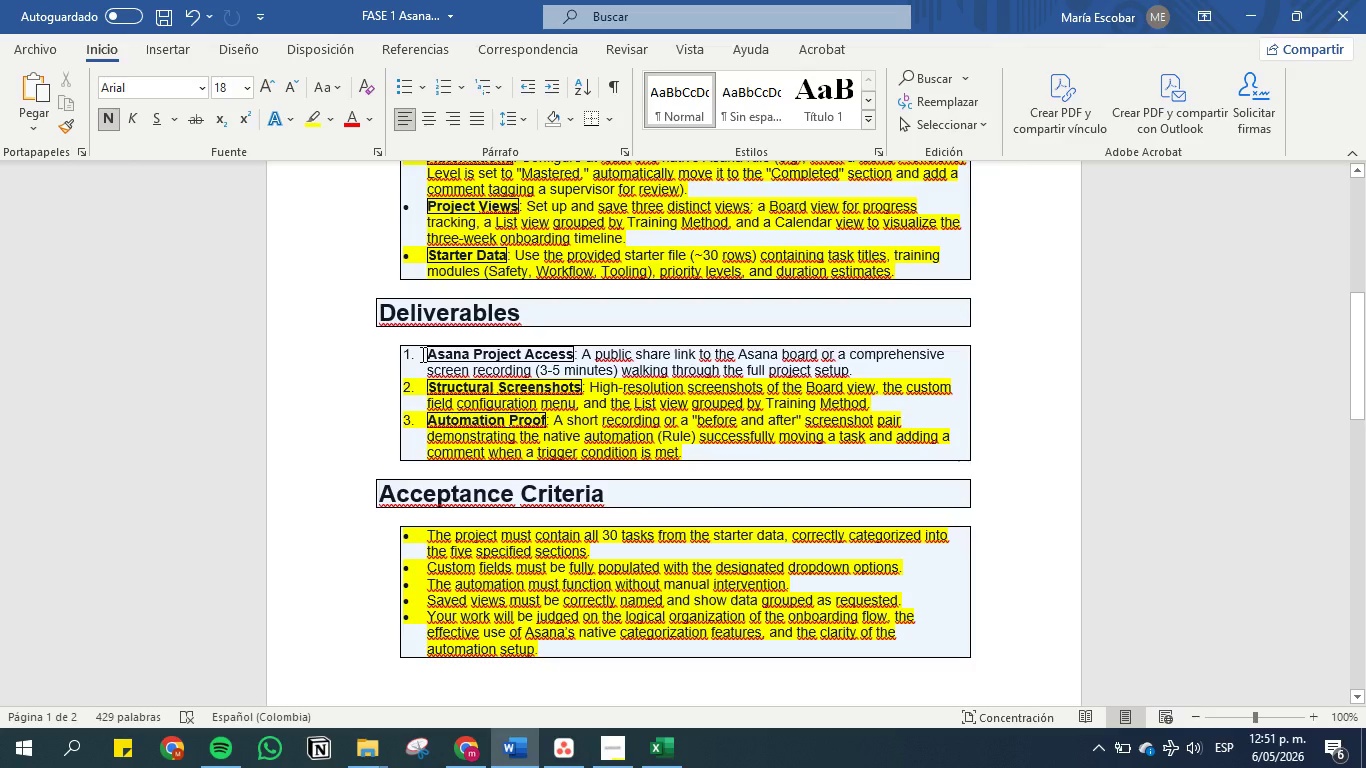 
left_click_drag(start_coordinate=[427, 354], to_coordinate=[876, 363])
 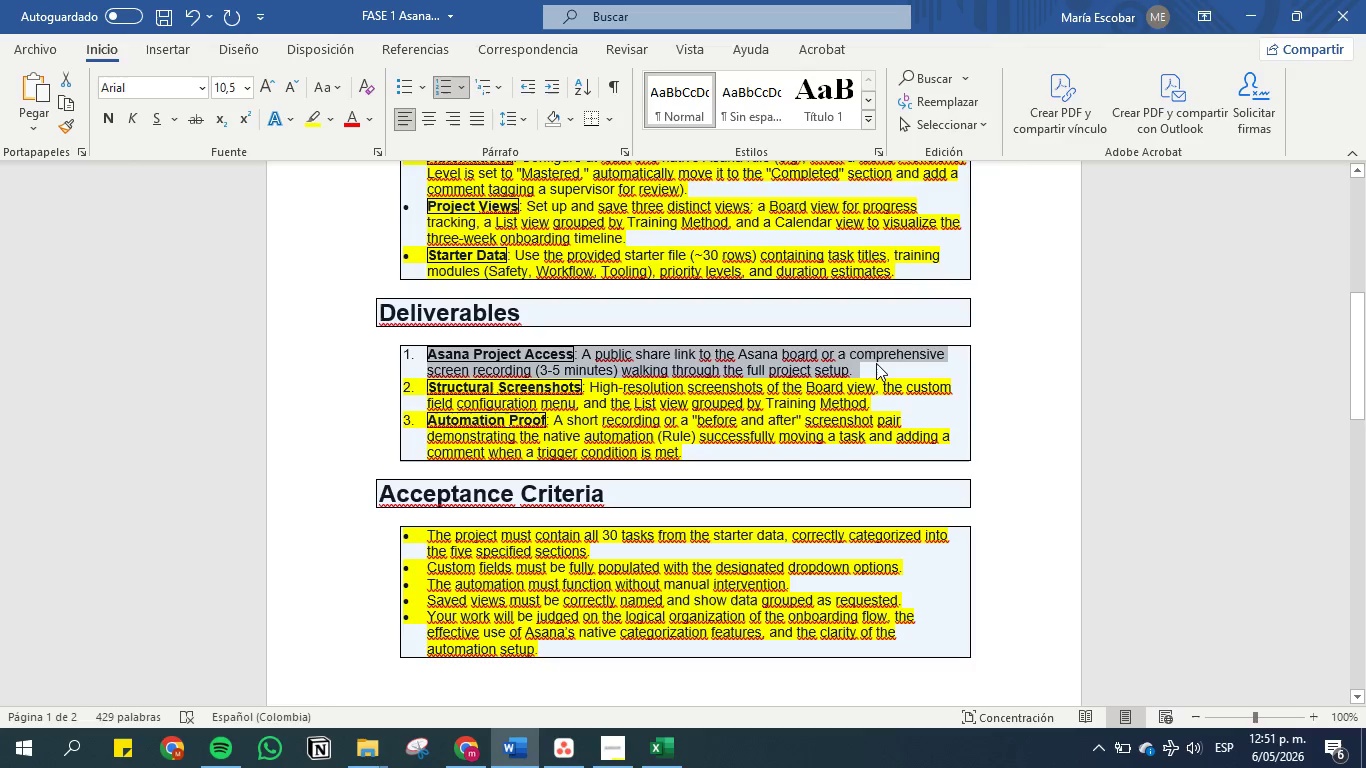 
hold_key(key=ControlLeft, duration=0.61)